 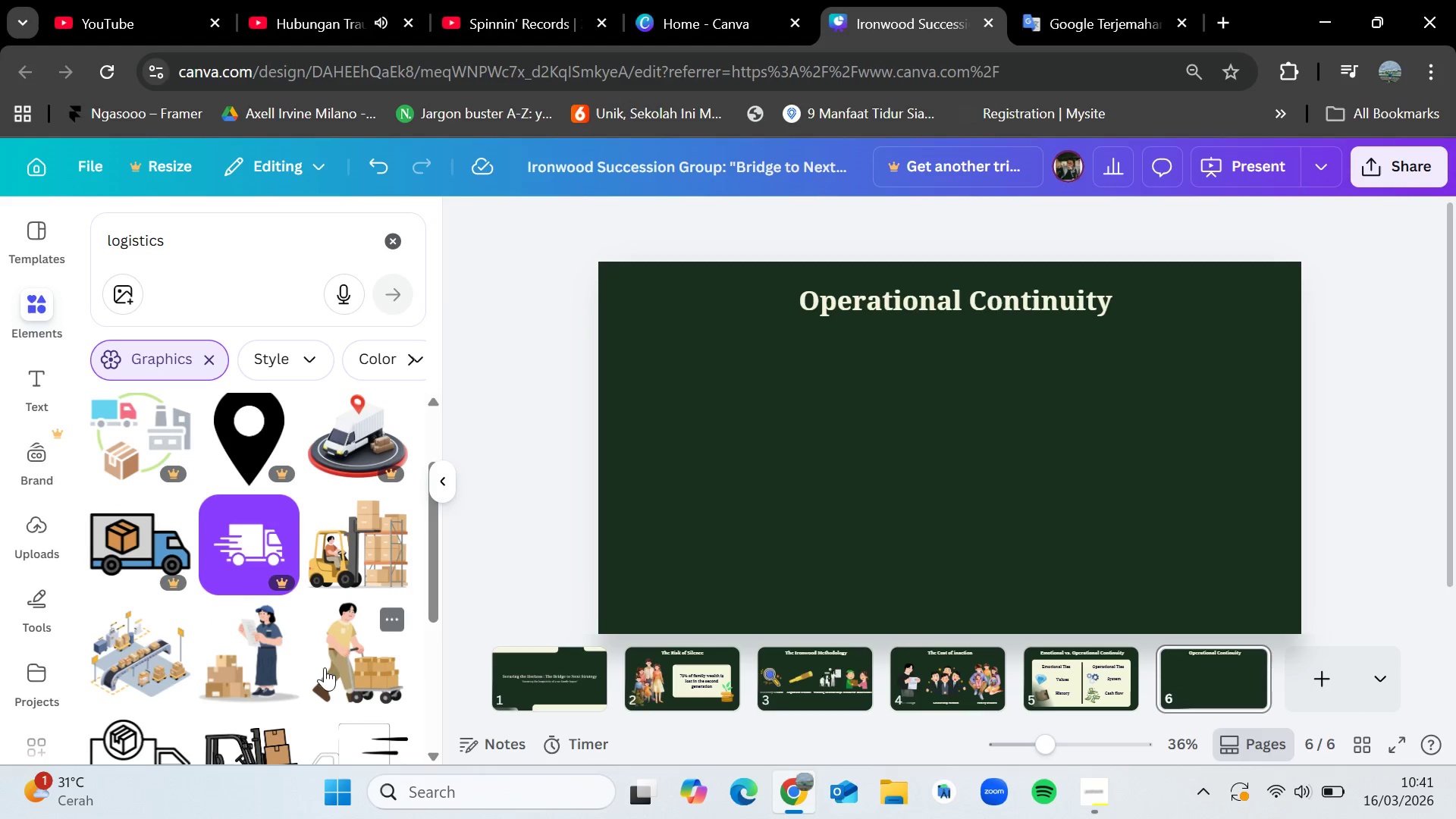 
left_click_drag(start_coordinate=[332, 661], to_coordinate=[669, 358])
 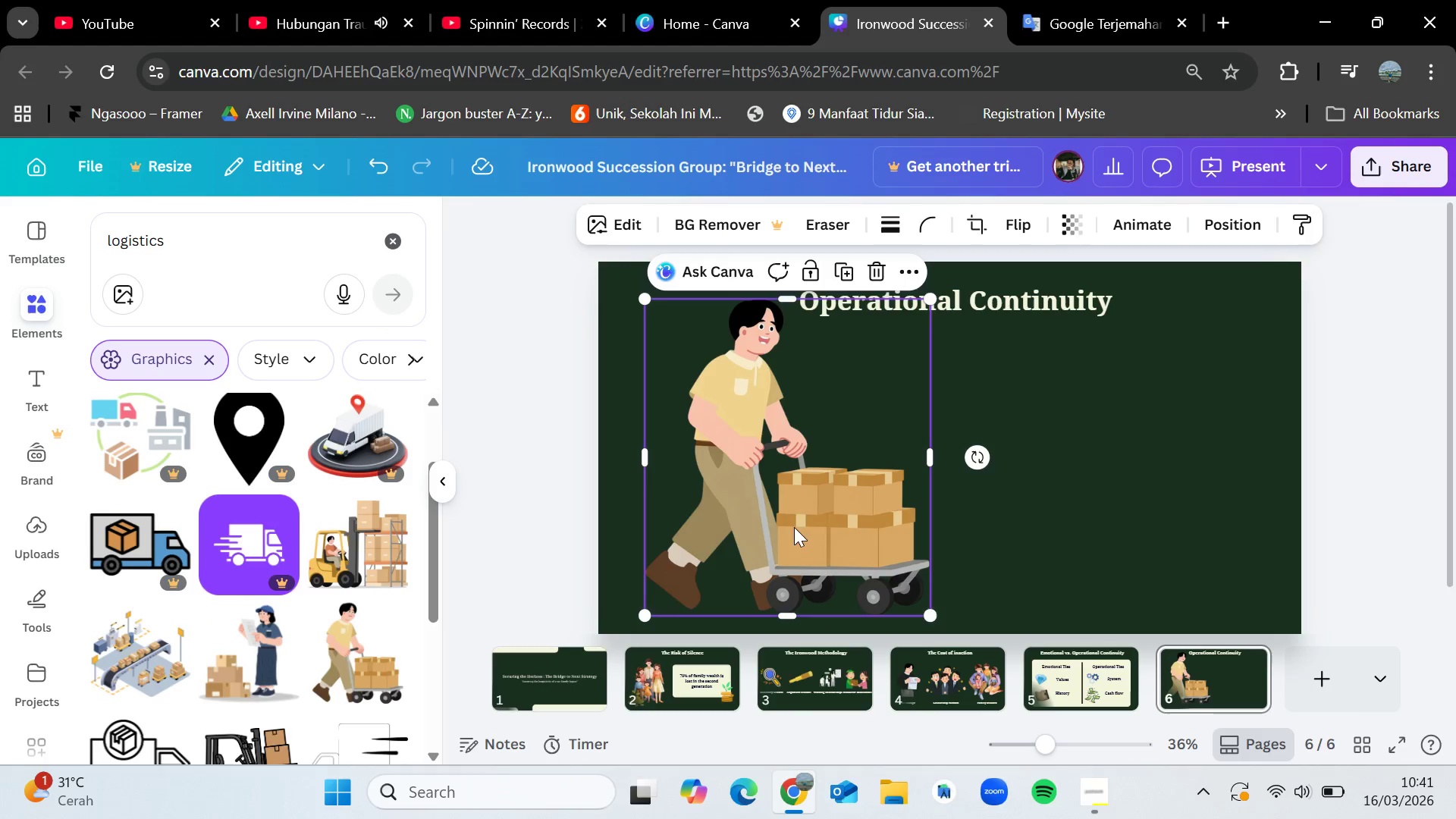 
left_click_drag(start_coordinate=[795, 529], to_coordinate=[783, 507])
 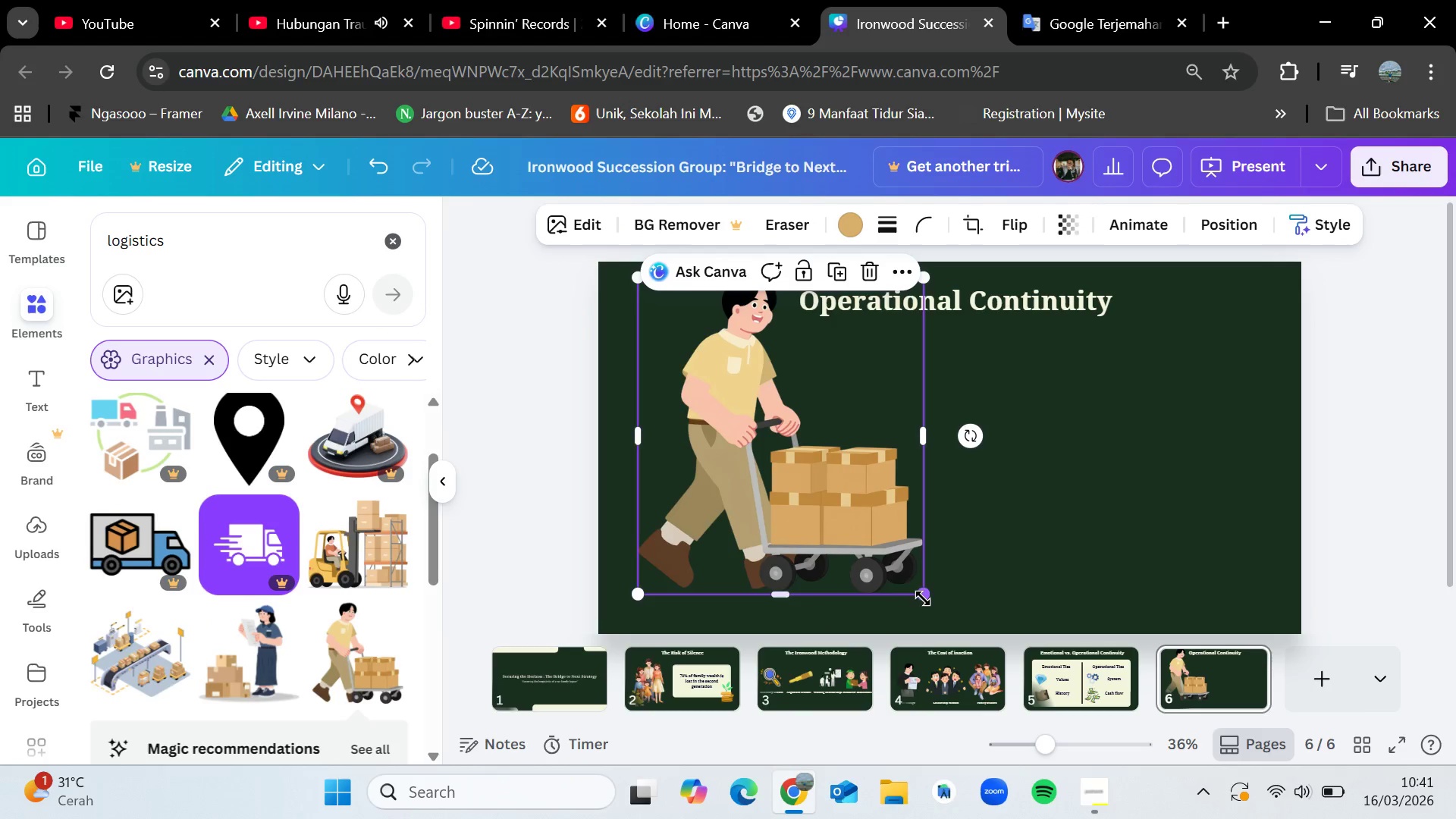 
left_click_drag(start_coordinate=[924, 598], to_coordinate=[833, 547])
 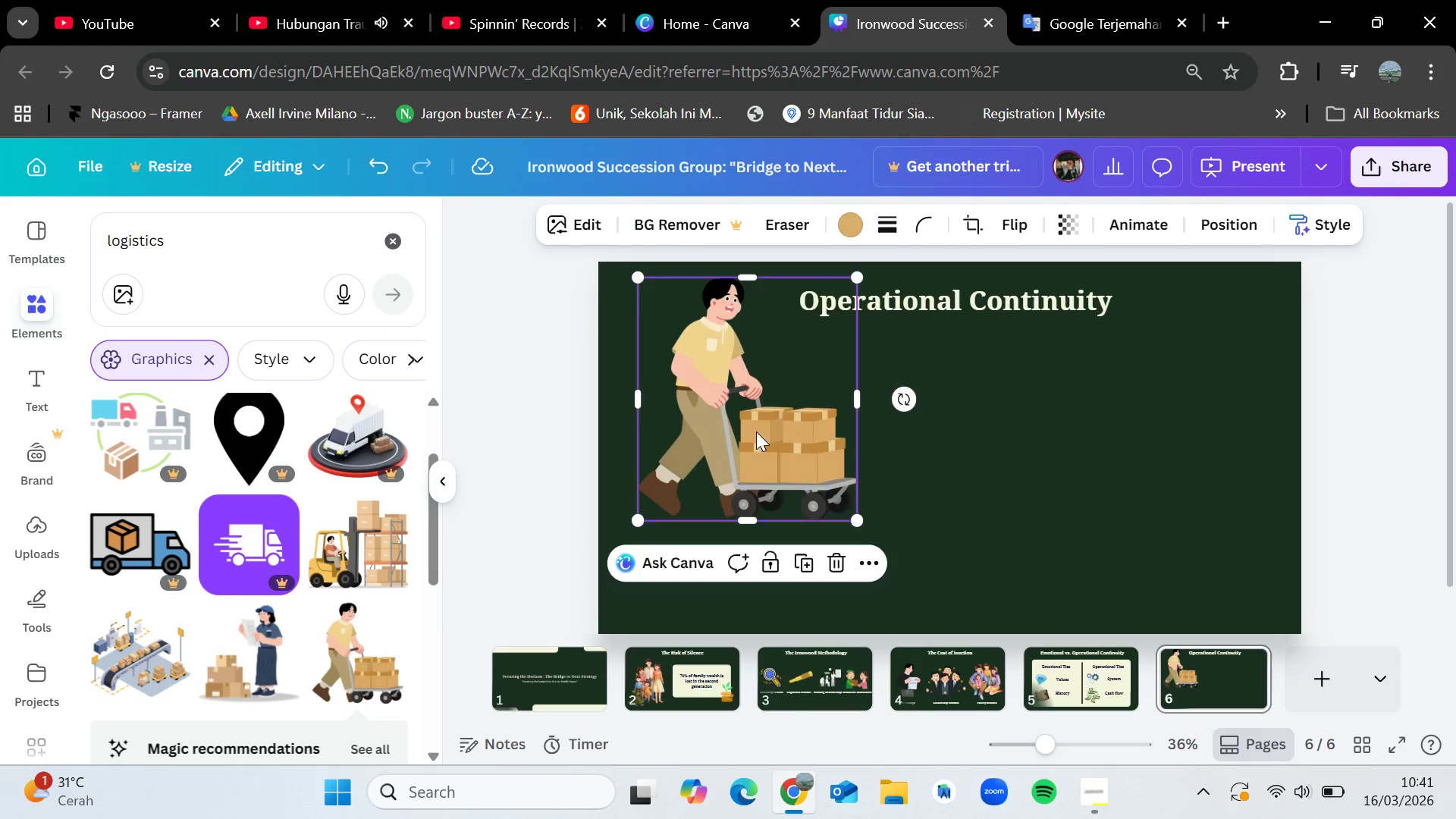 
left_click_drag(start_coordinate=[756, 431], to_coordinate=[751, 488])
 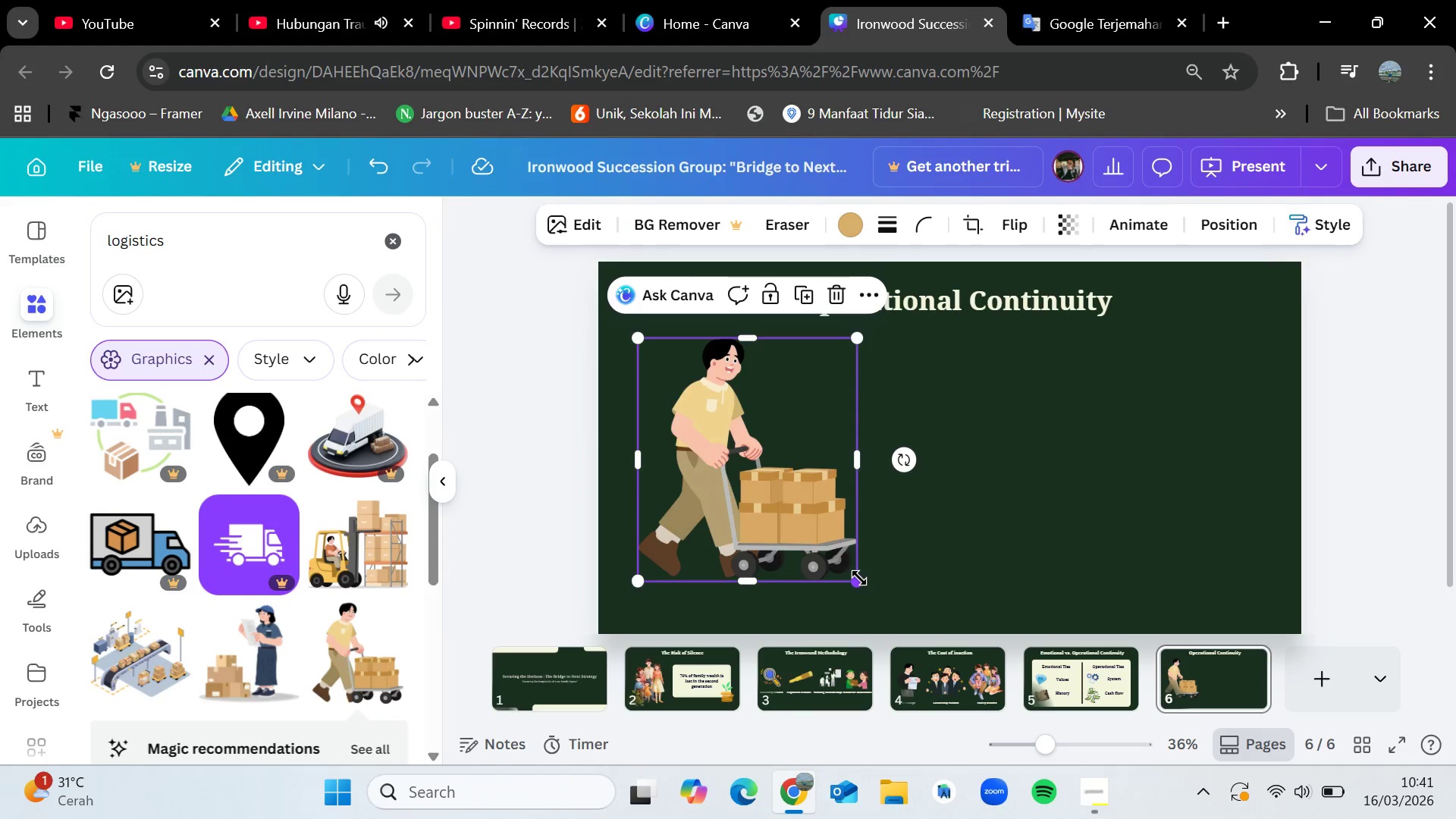 
left_click_drag(start_coordinate=[859, 578], to_coordinate=[811, 558])
 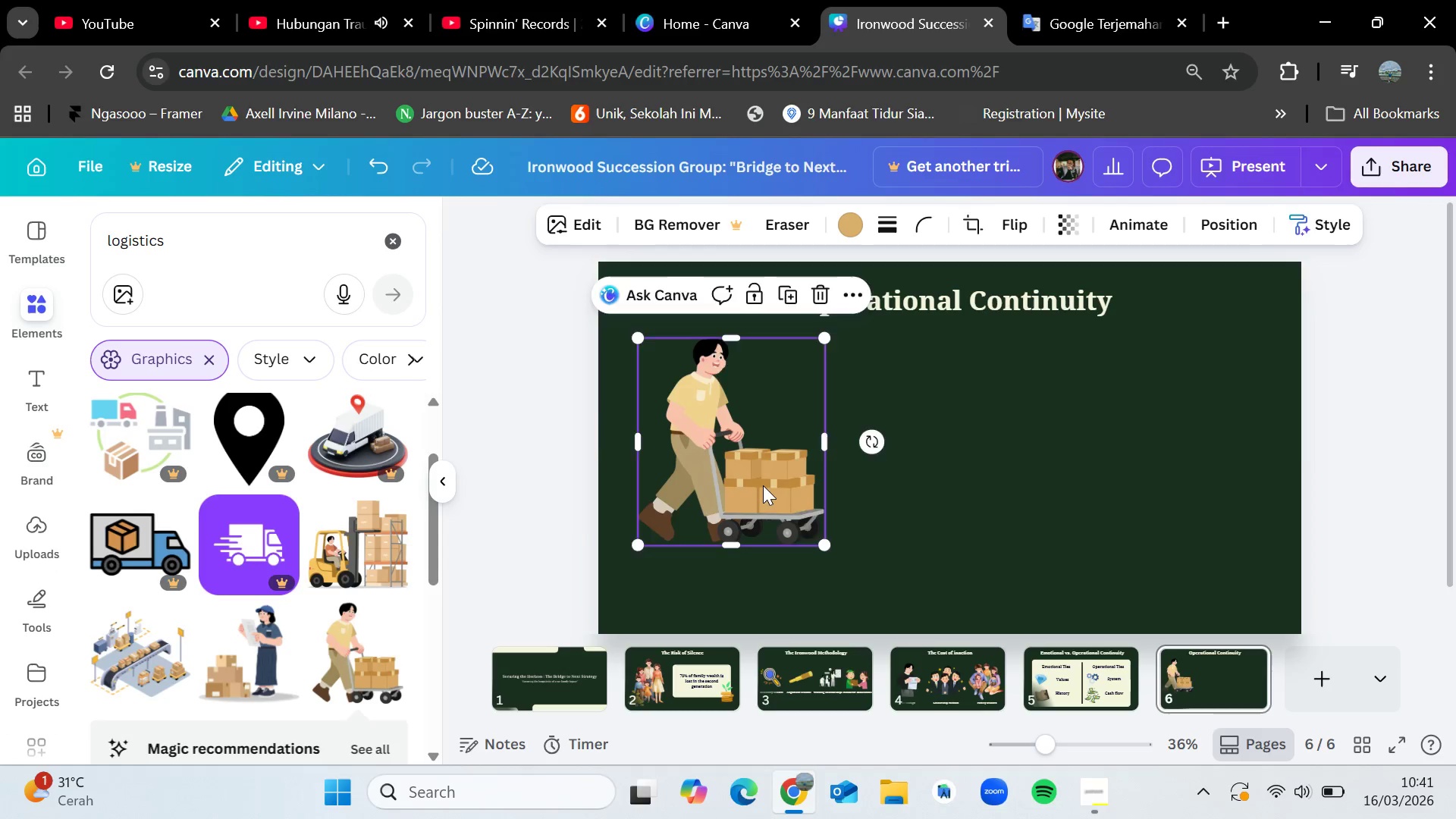 
left_click_drag(start_coordinate=[763, 475], to_coordinate=[763, 491])
 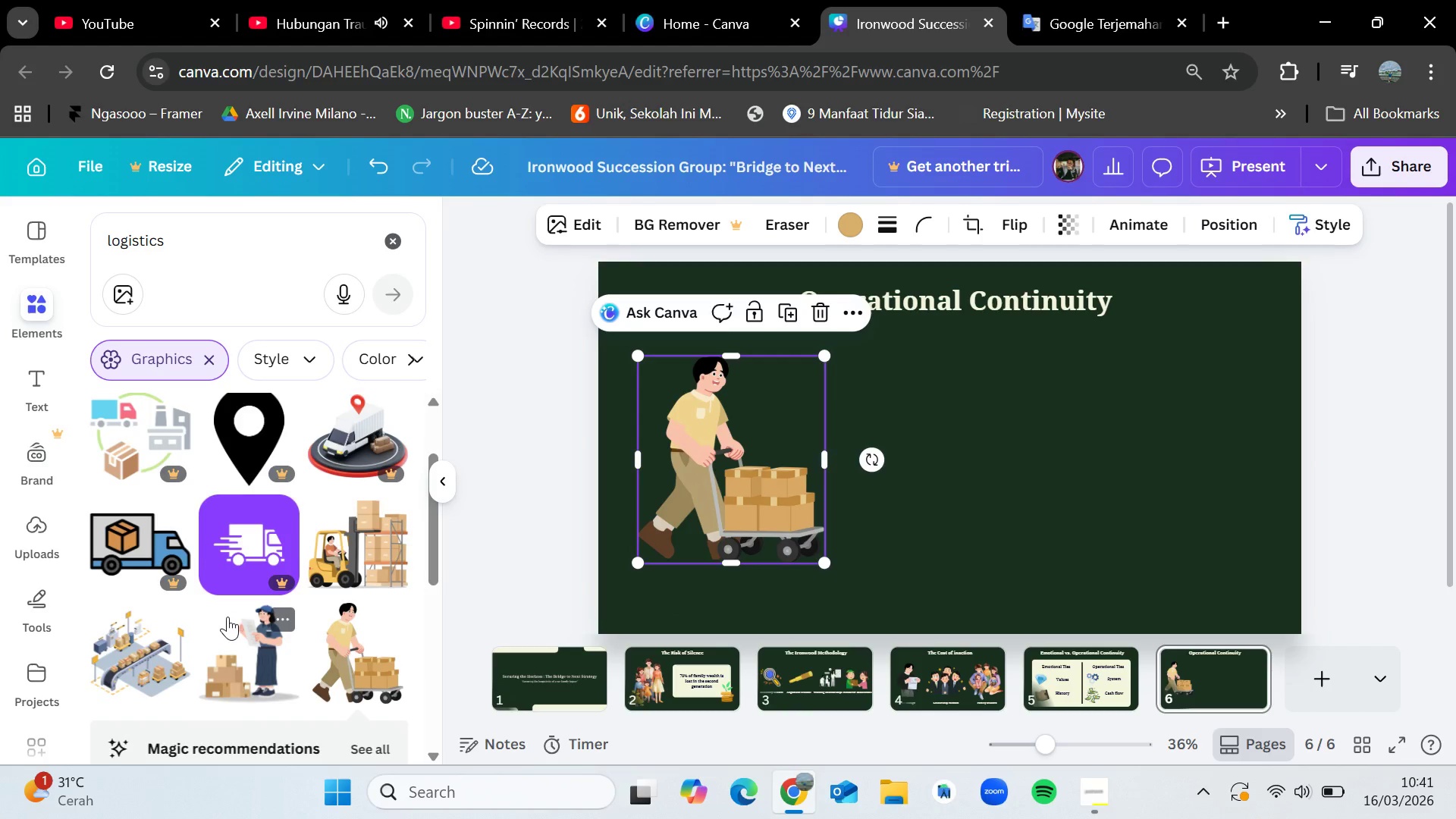 
scroll: coordinate [228, 617], scroll_direction: down, amount: 3.0
 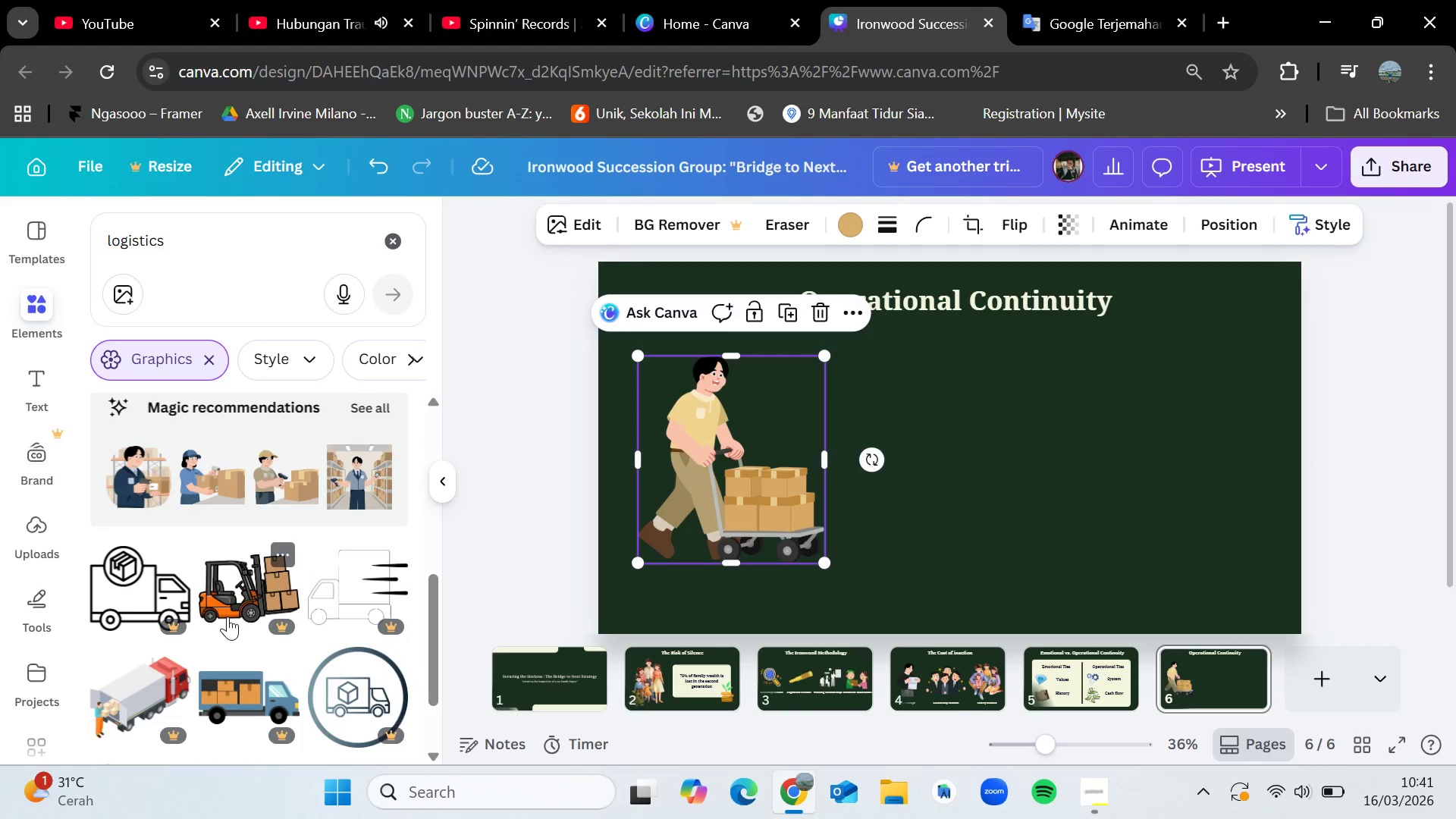 
wait(10.7)
 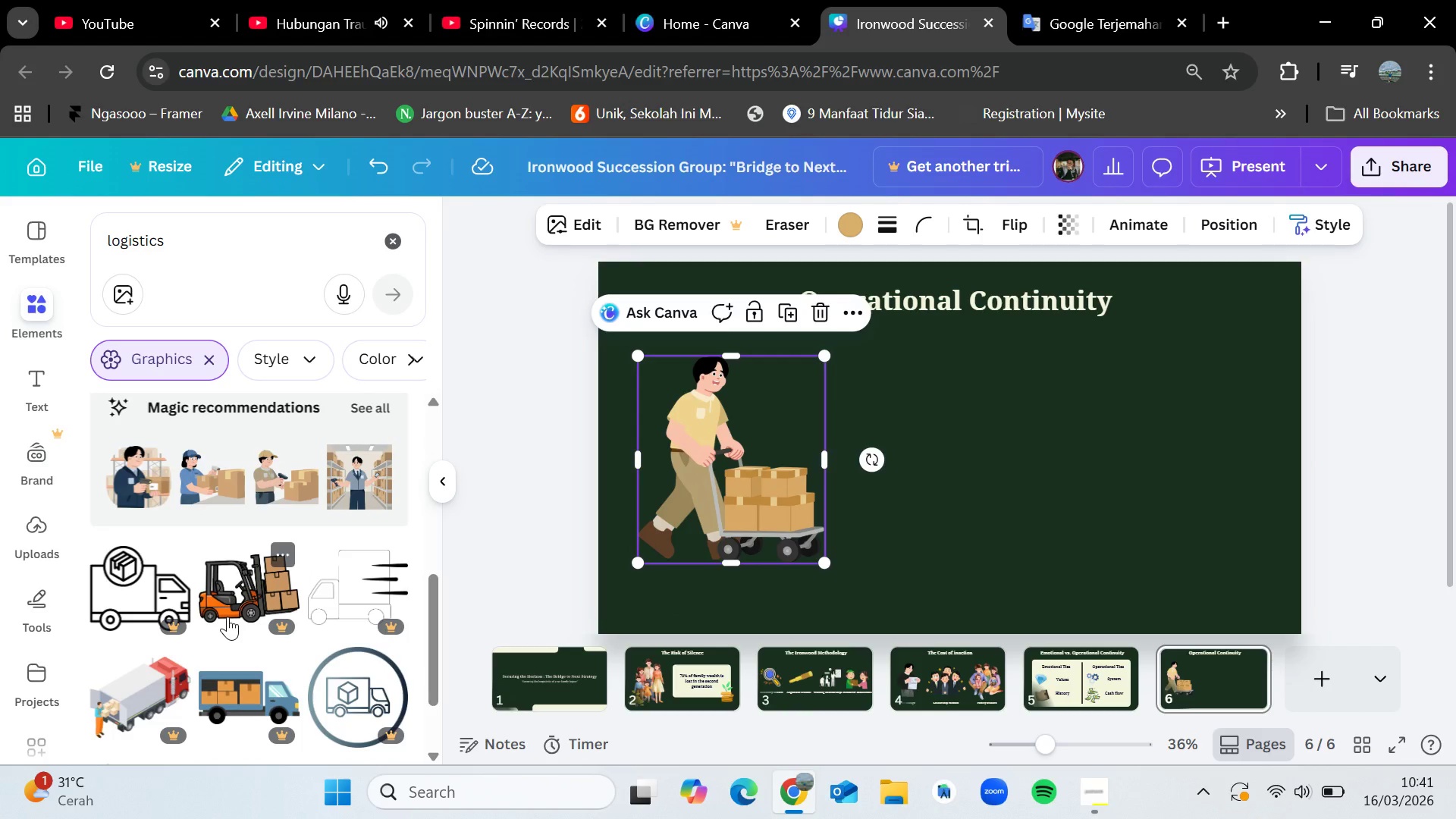 
left_click([1036, 465])
 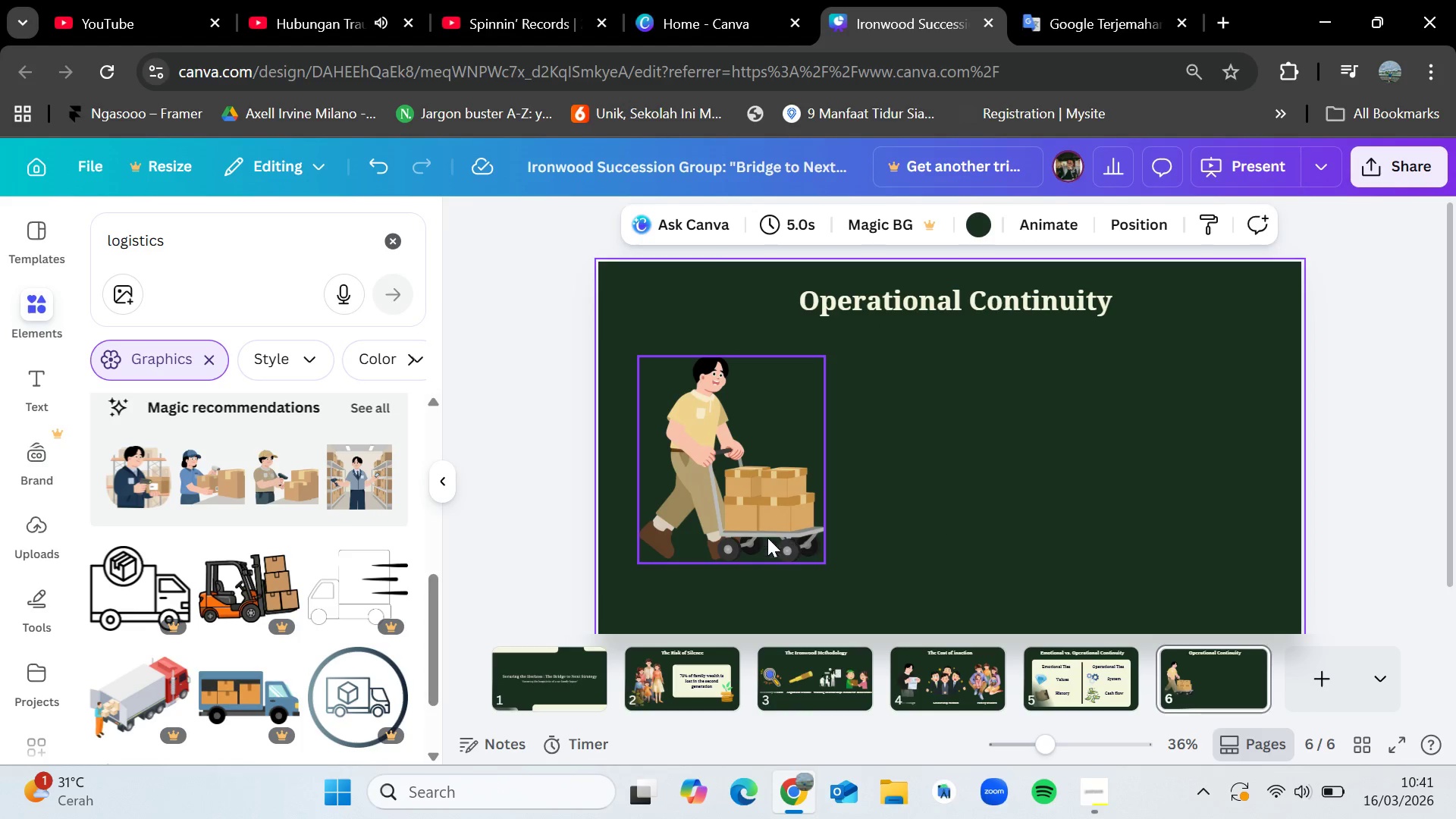 
left_click_drag(start_coordinate=[731, 525], to_coordinate=[718, 533])
 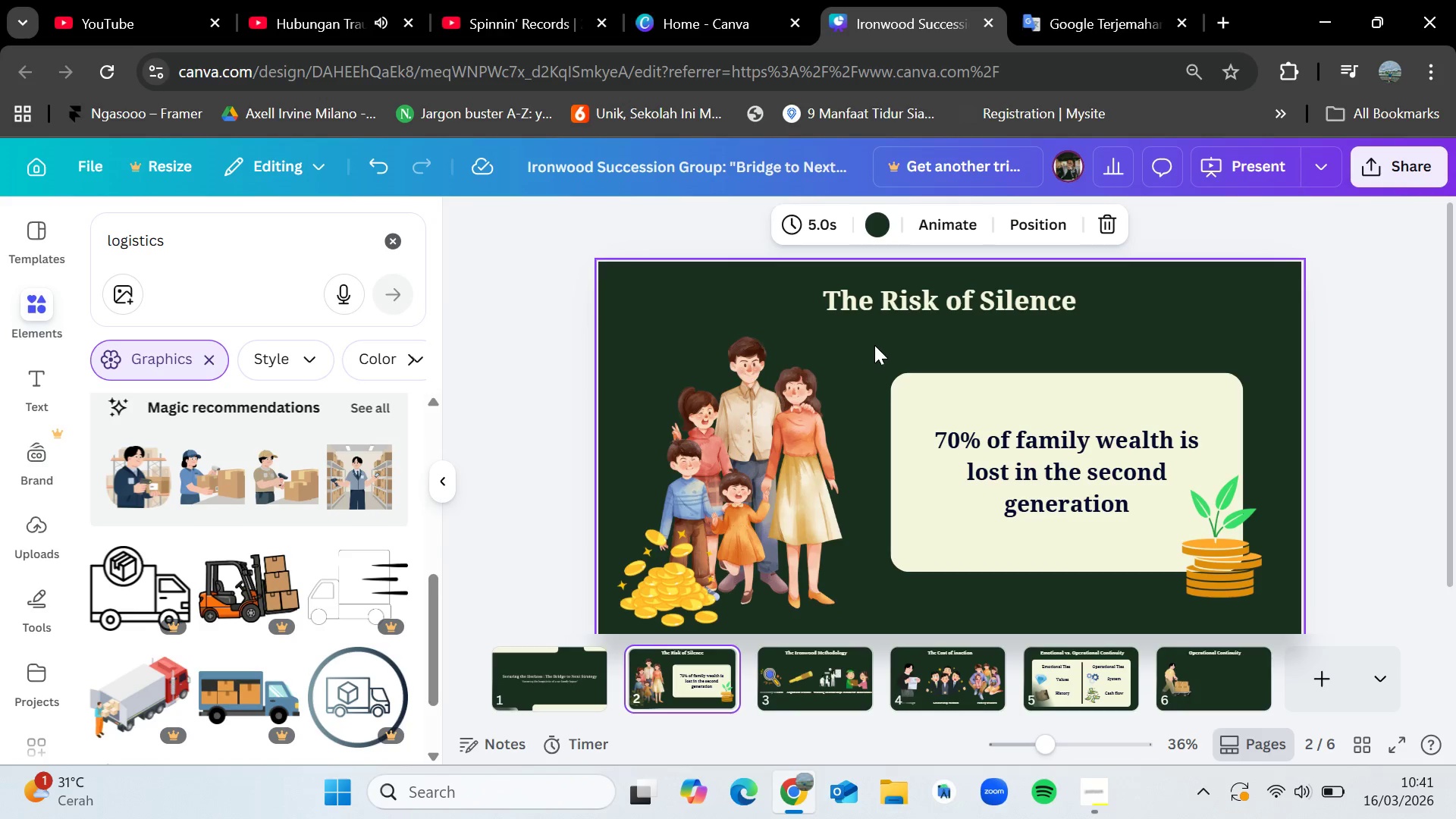 
left_click_drag(start_coordinate=[883, 352], to_coordinate=[1091, 570])
 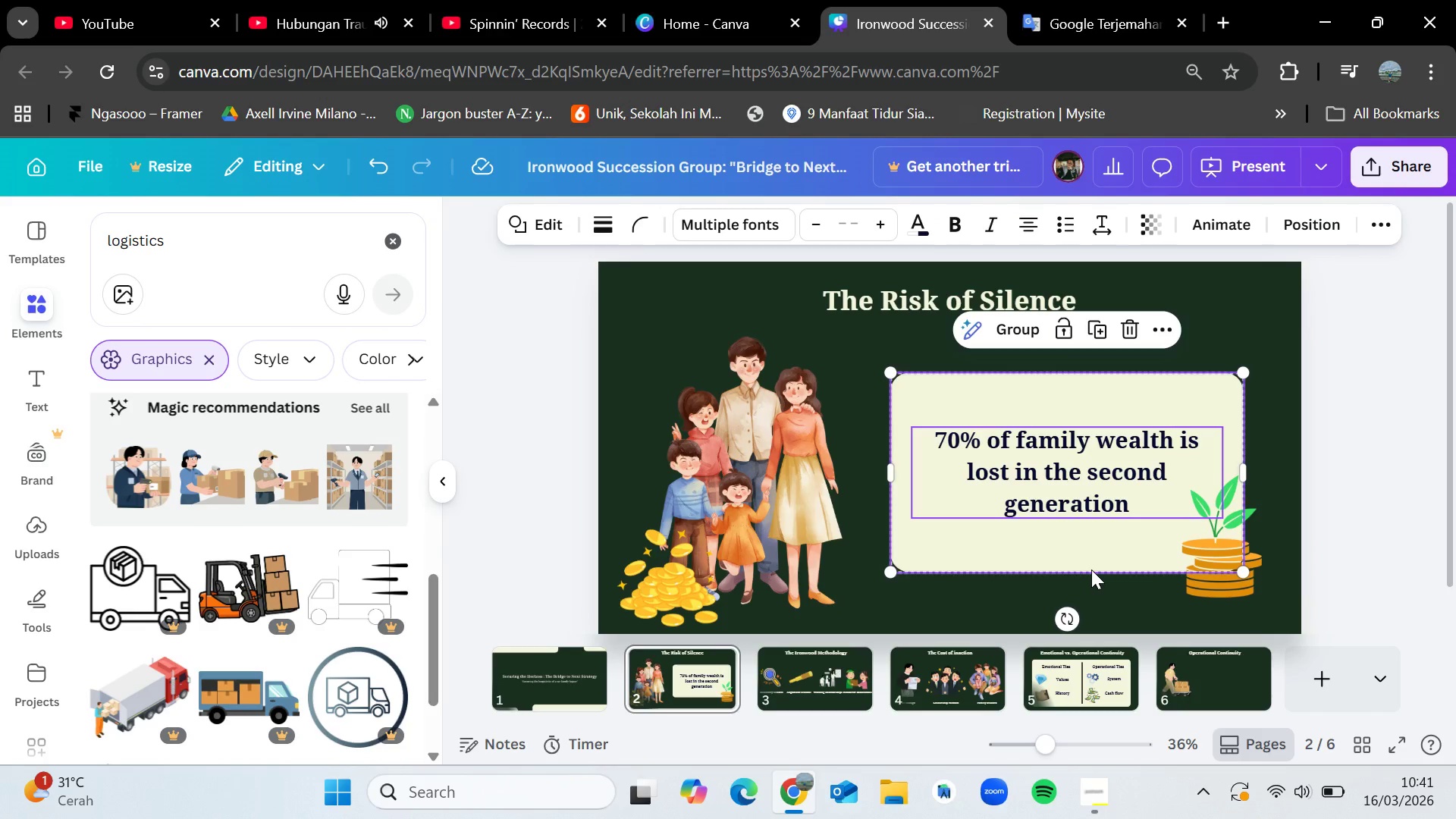 
key(Control+C)
 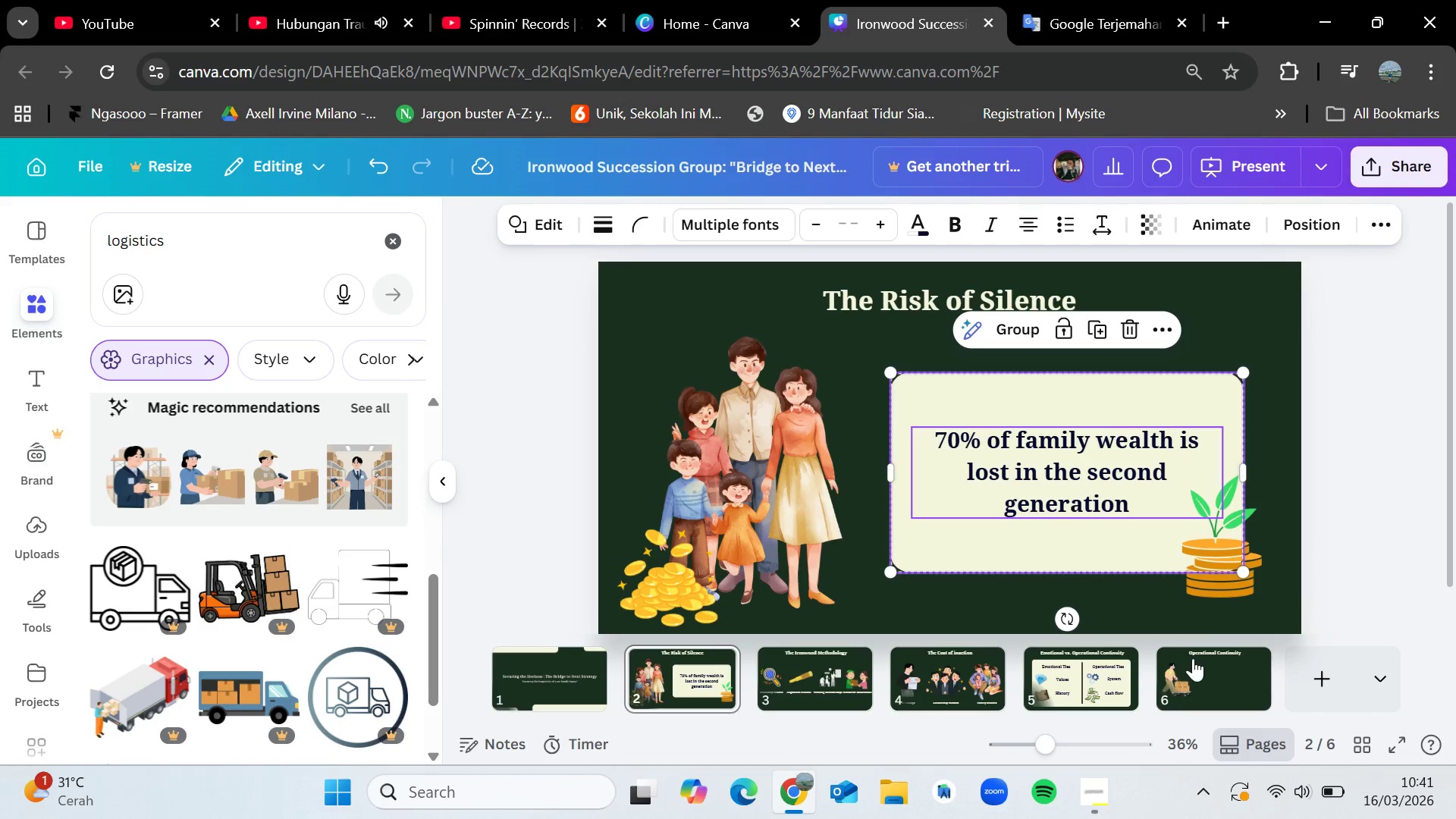 
left_click([1193, 658])
 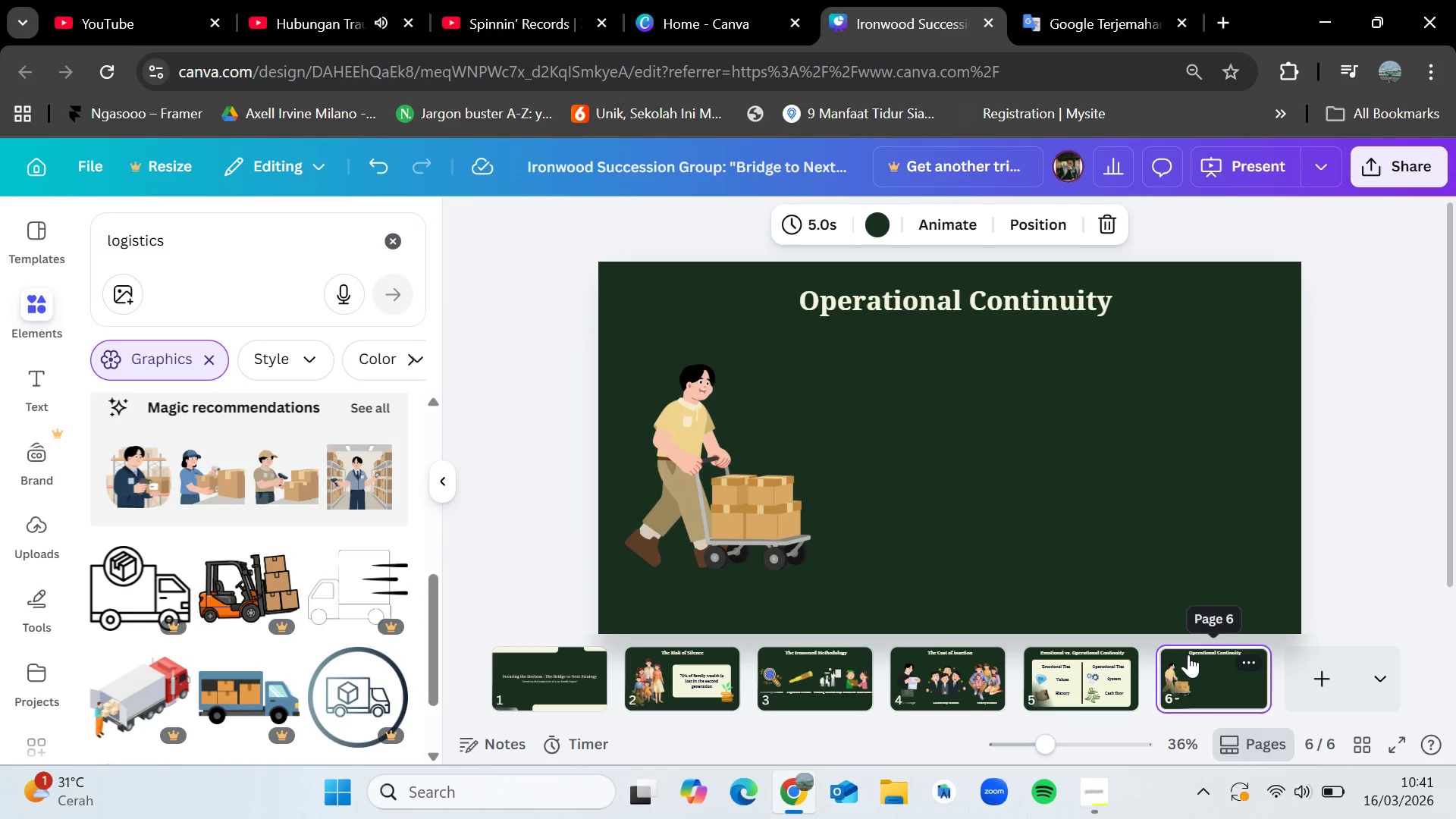 
key(Control+V)
 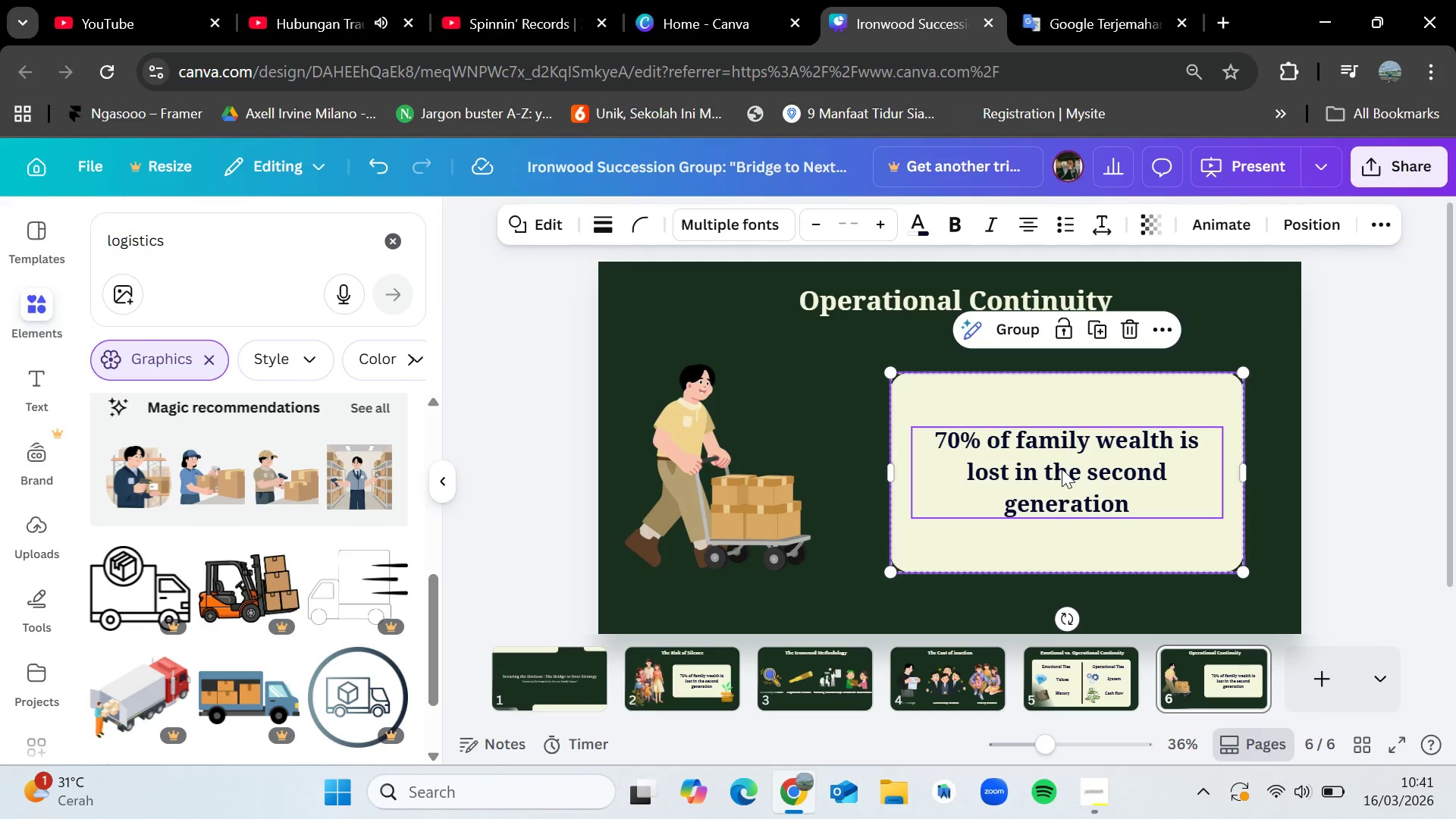 
double_click([1062, 469])
 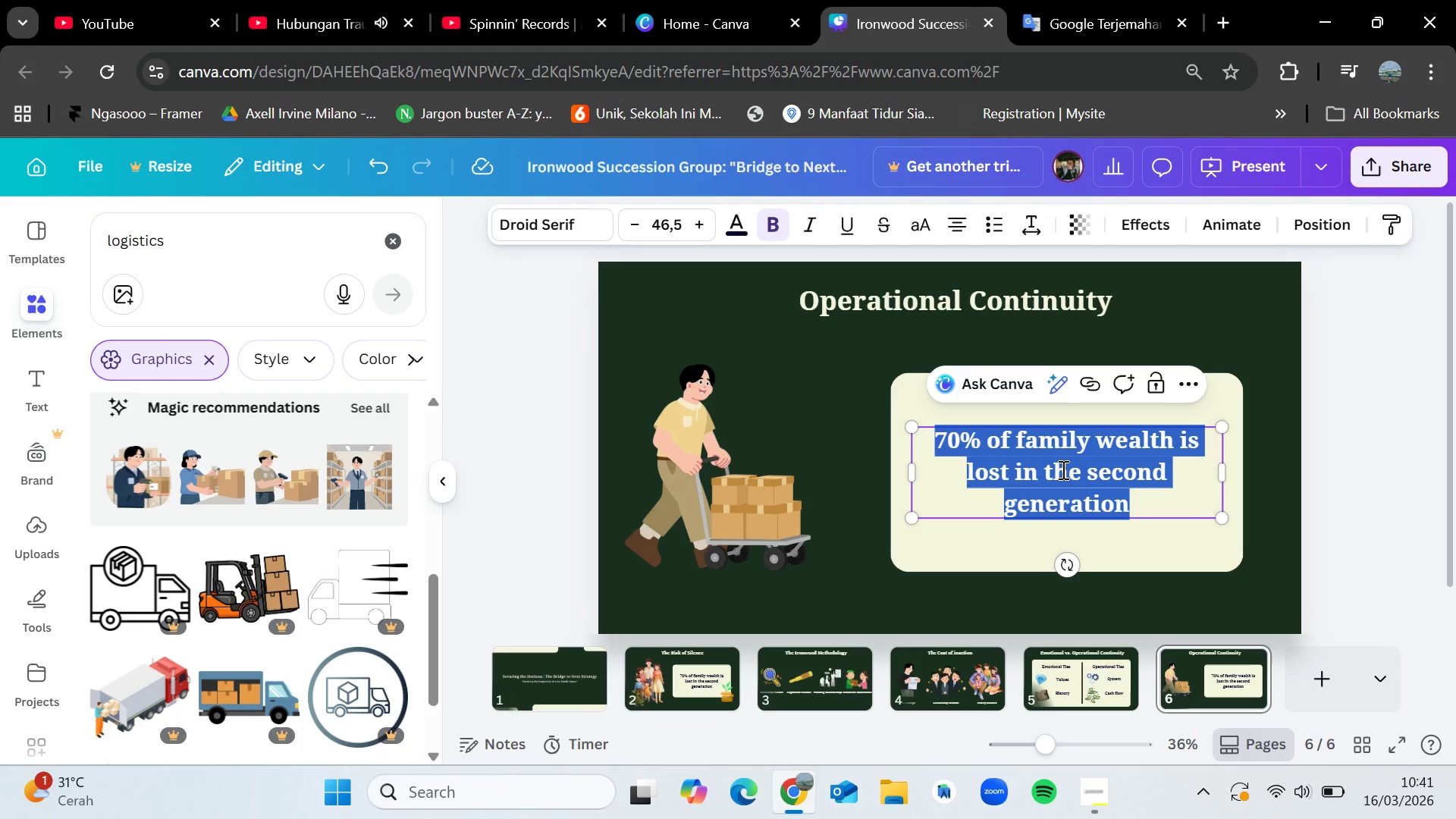 
key(Backspace)
type(Deep dive into "Business as usual" durn)
key(Backspace)
type(ing the transition)
 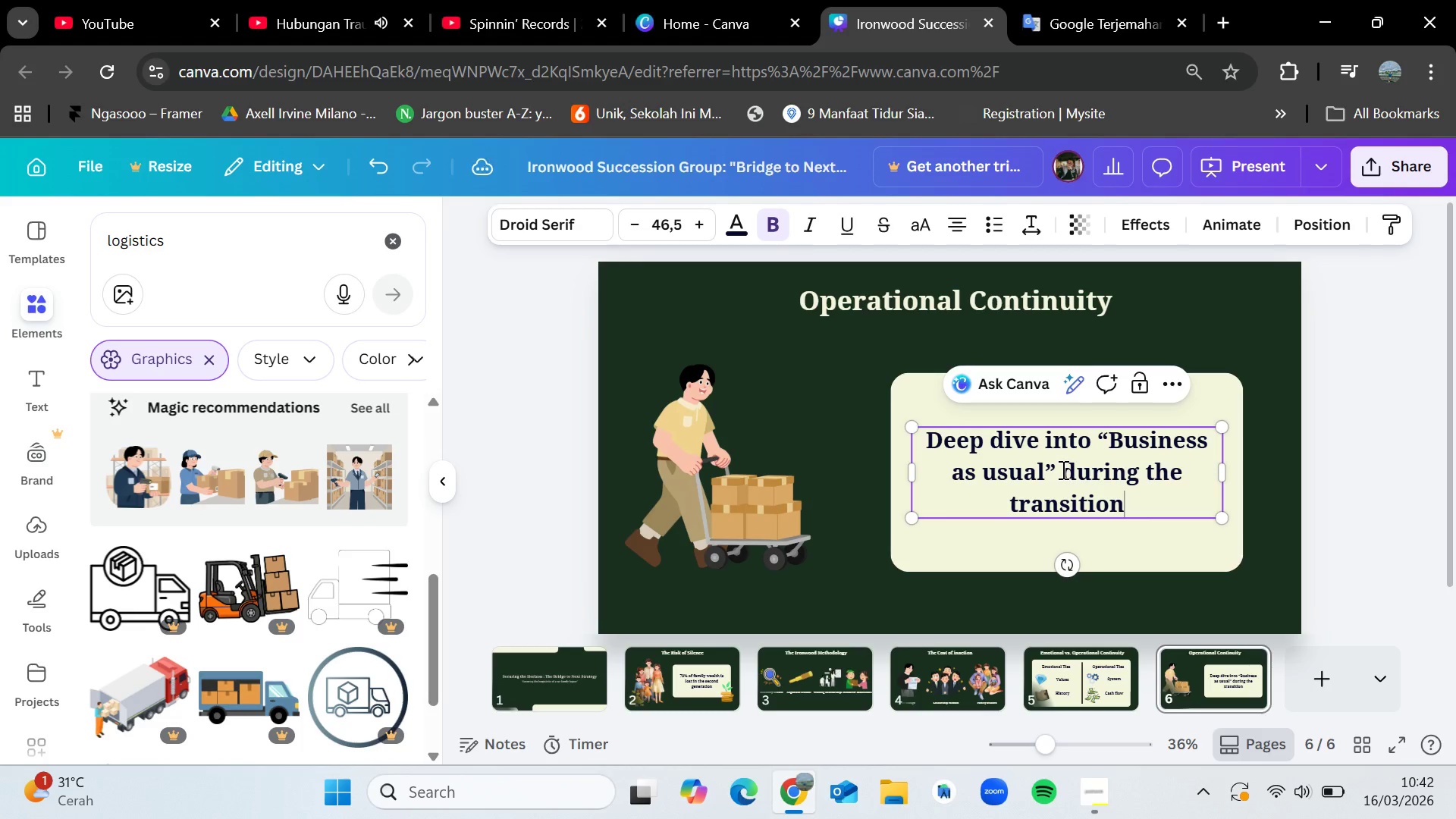 
type(.Ensuring logistics)
 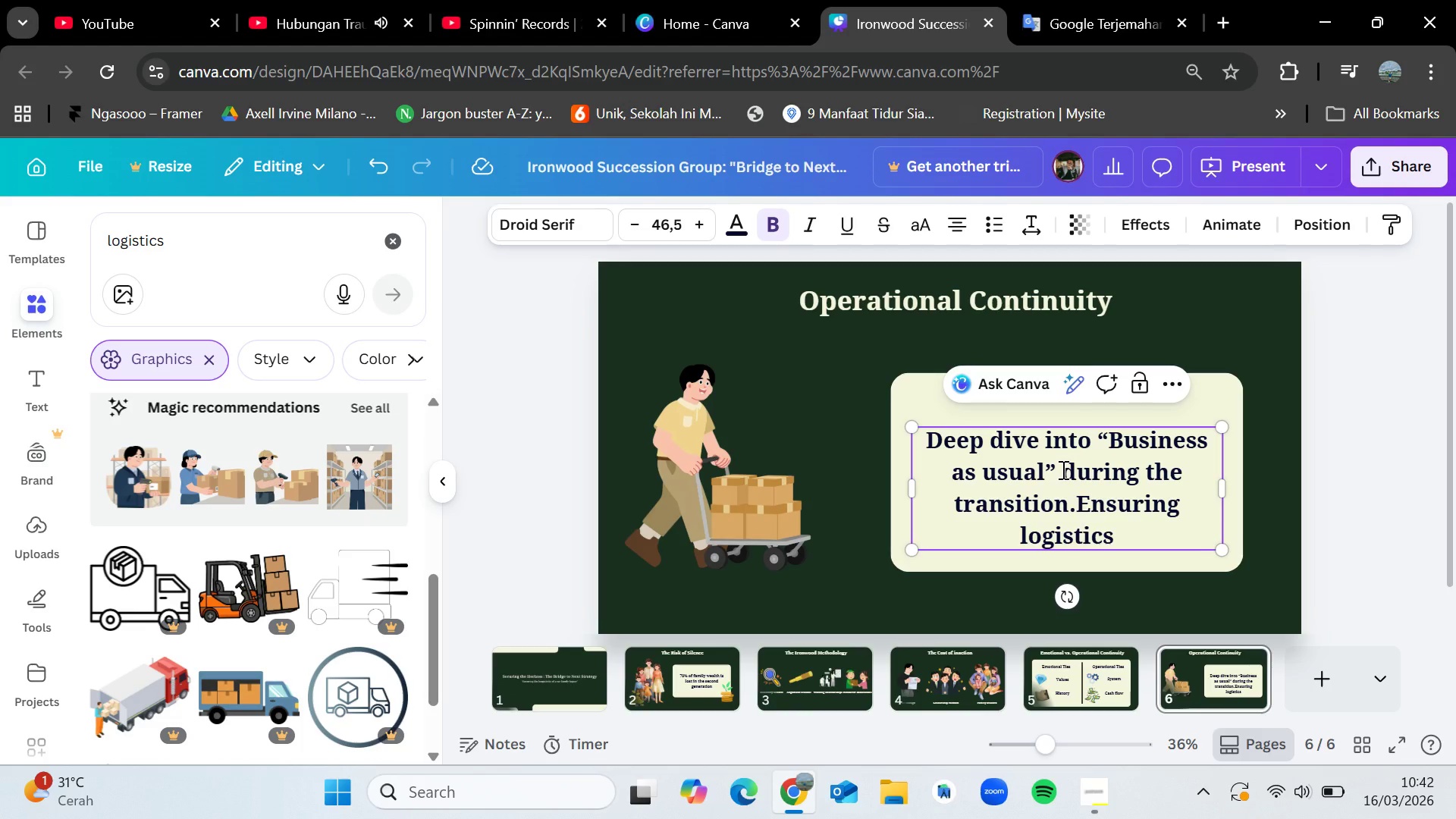 
type( and plants dont skip a beat)
 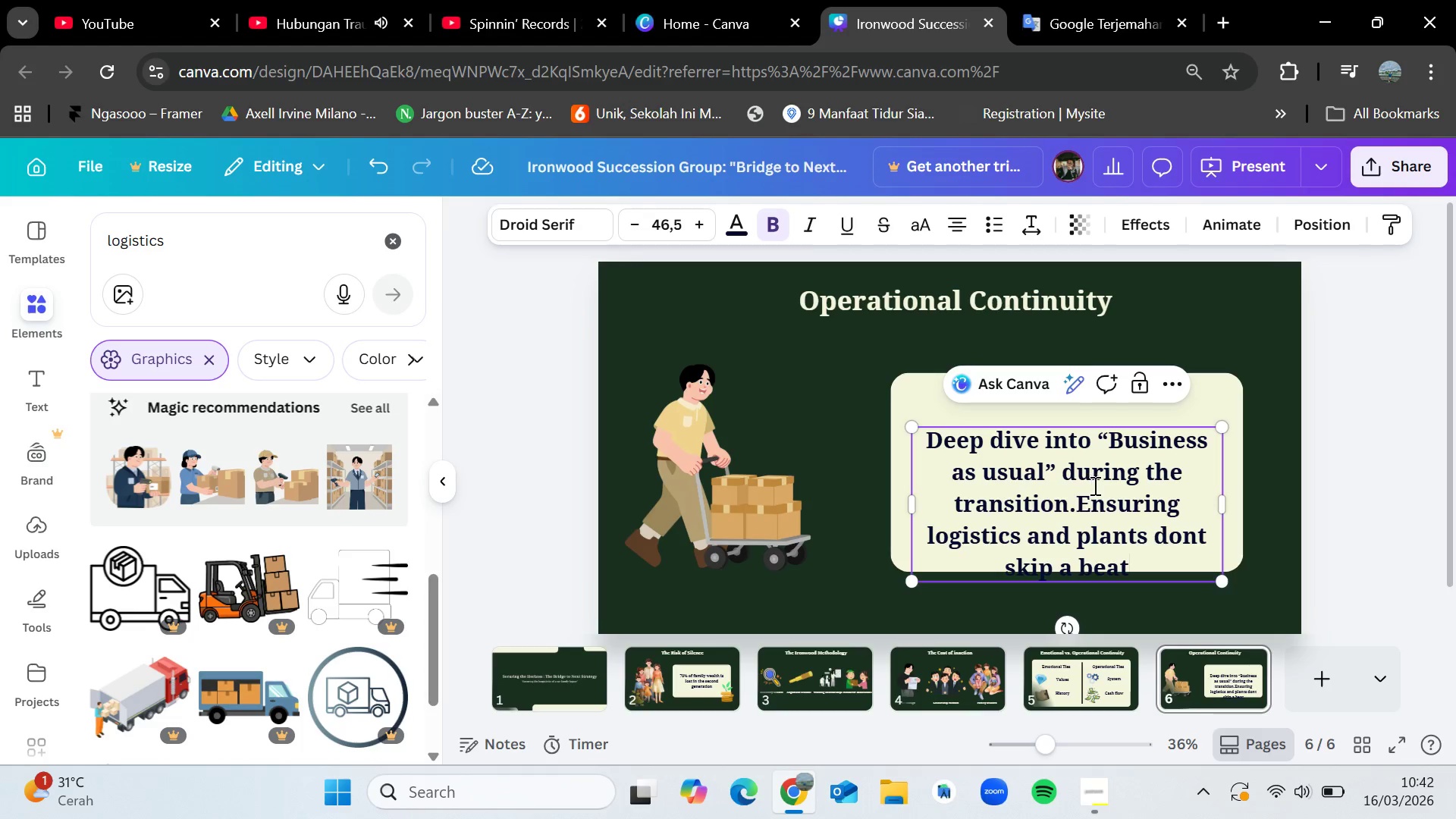 
left_click_drag(start_coordinate=[1094, 513], to_coordinate=[1096, 486])
 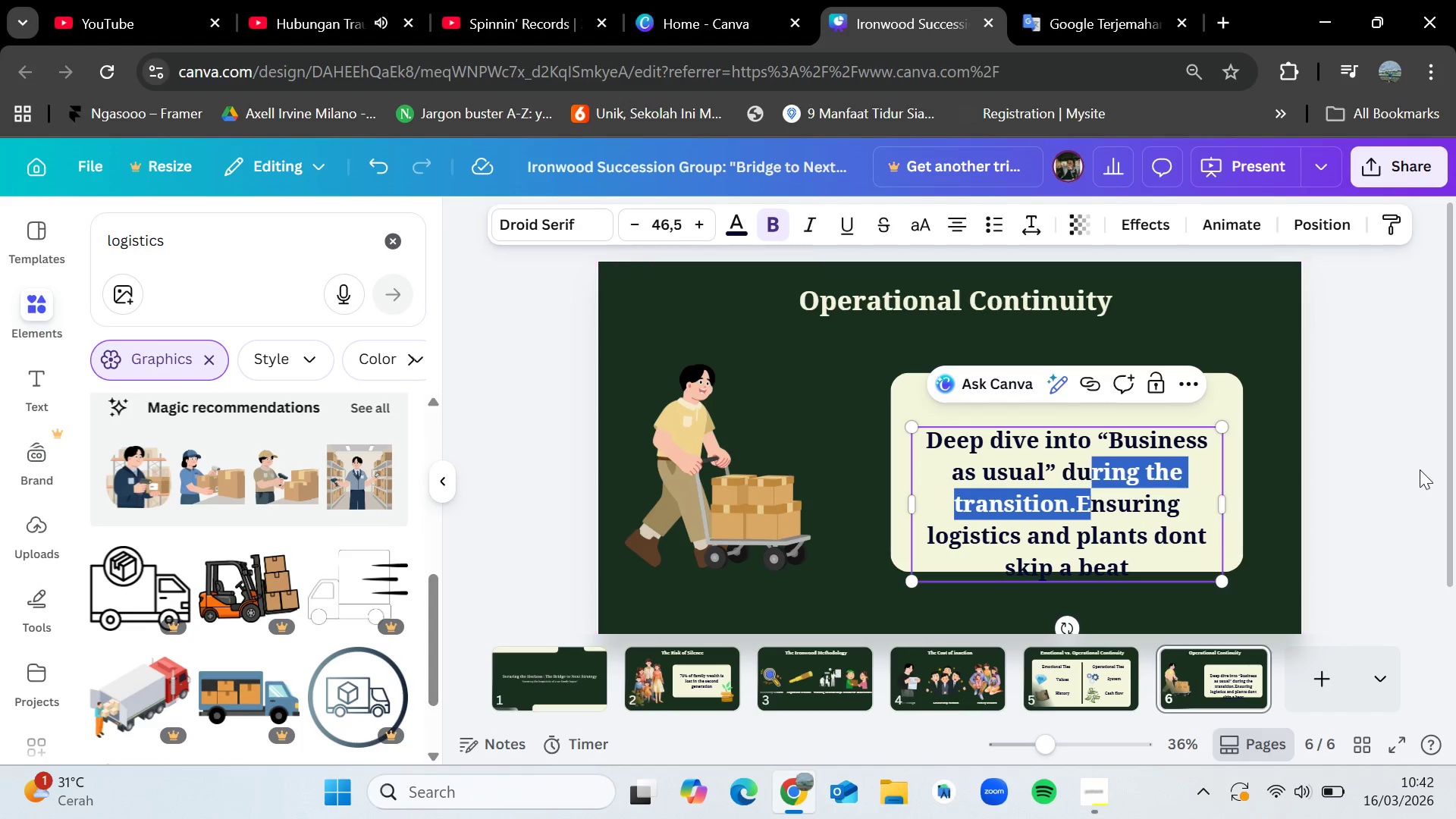 
left_click([1420, 469])
 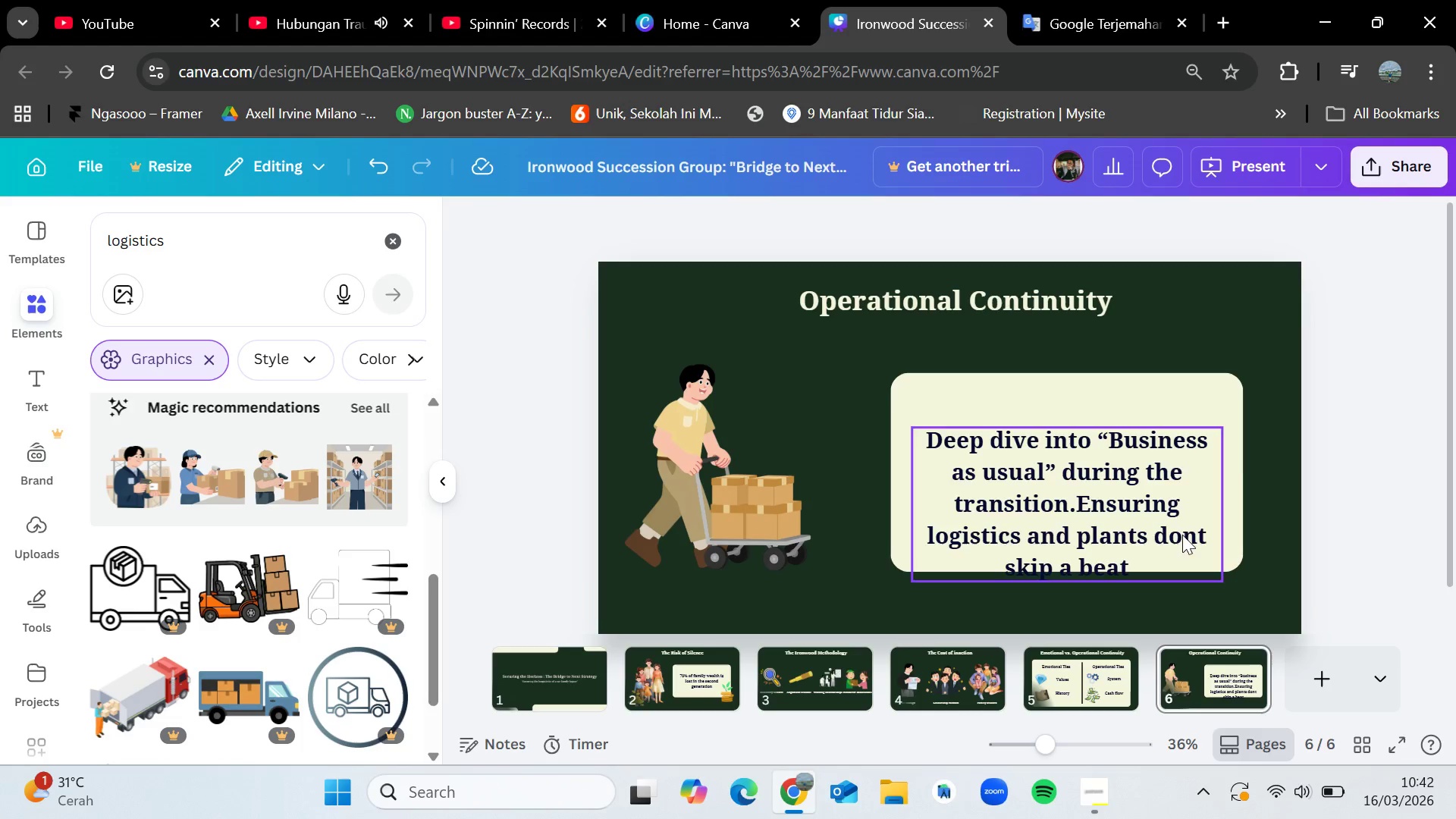 
left_click_drag(start_coordinate=[1181, 534], to_coordinate=[1175, 500])
 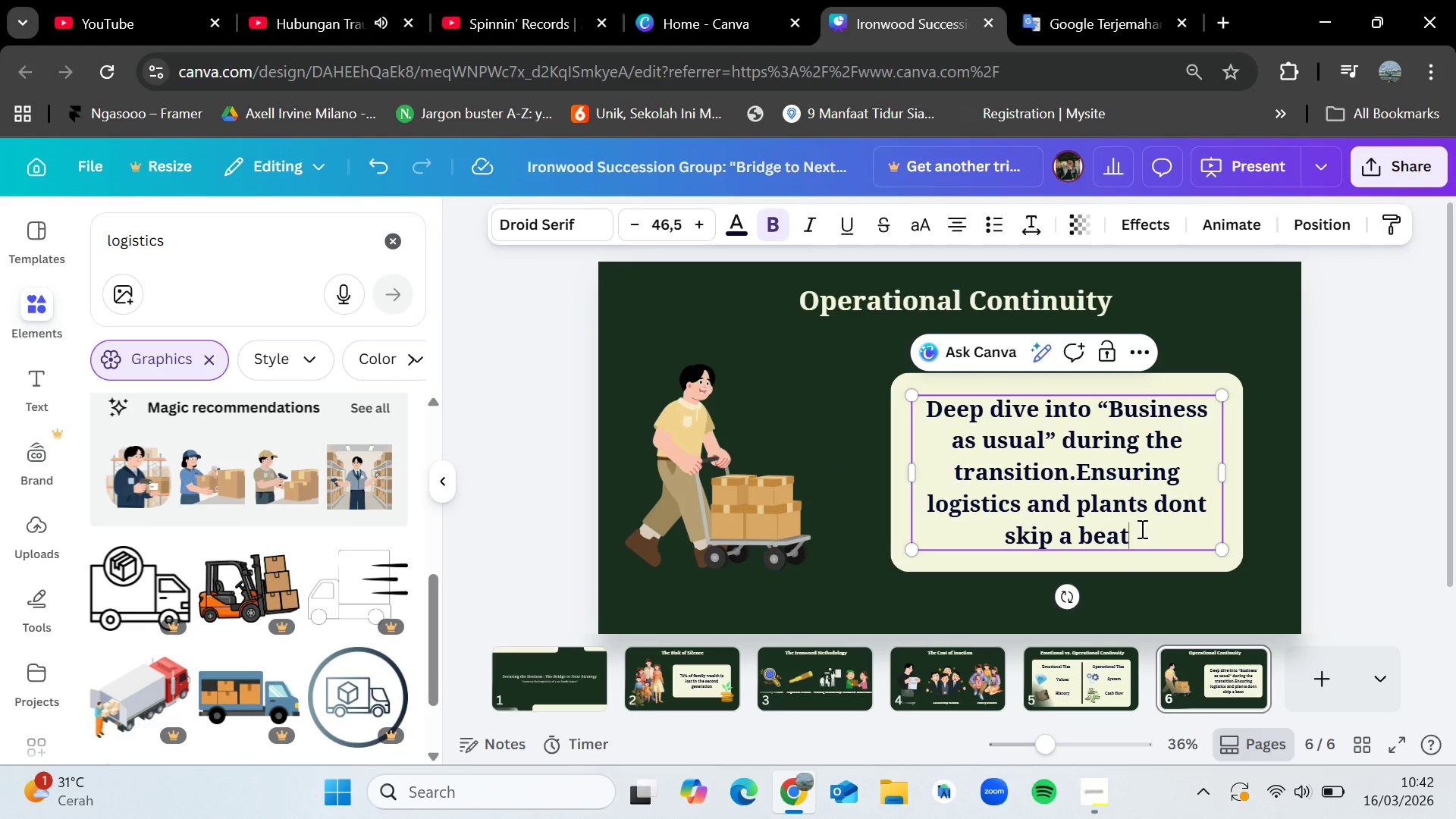 
double_click([1141, 529])
 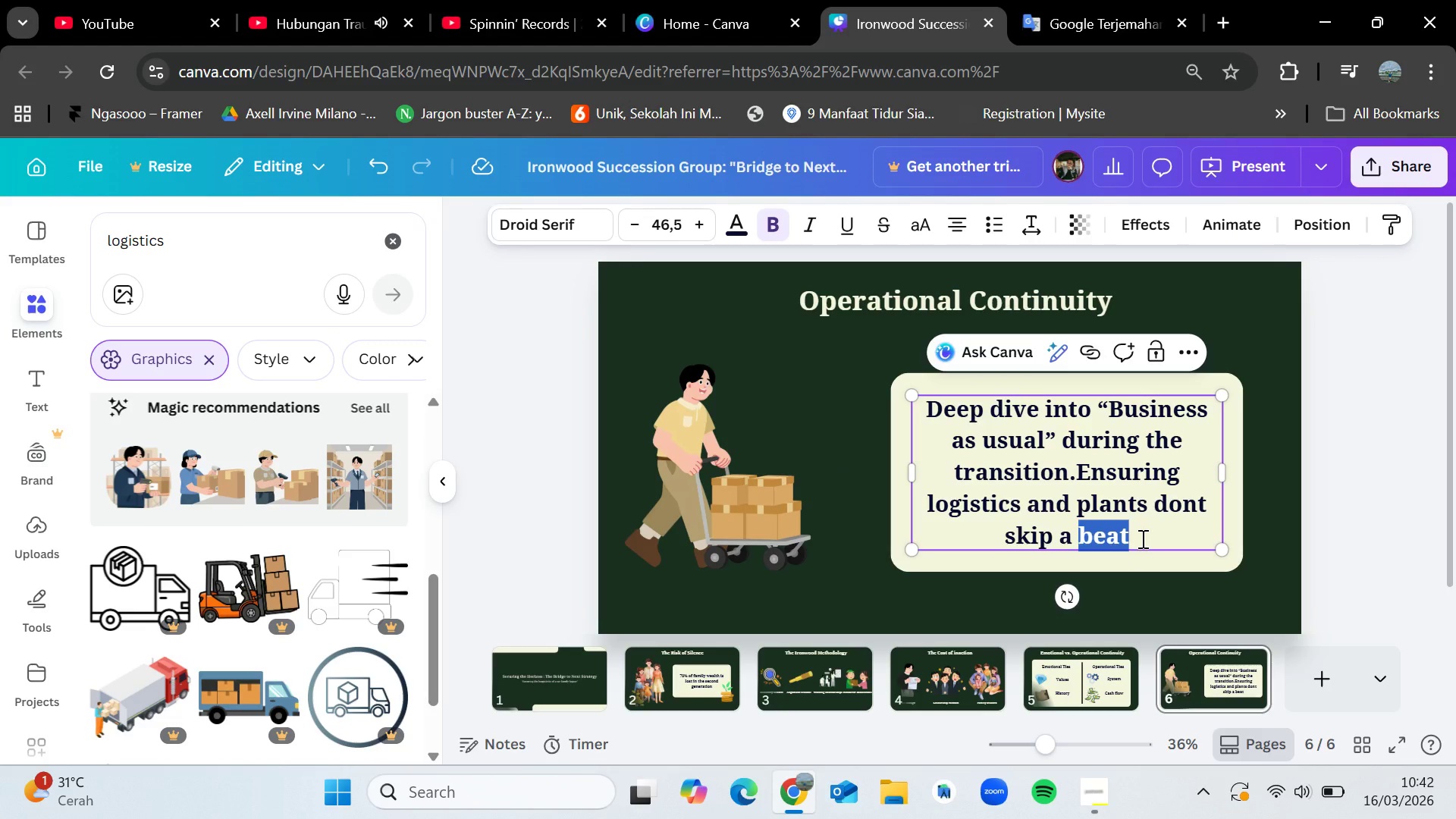 
left_click([1141, 538])
 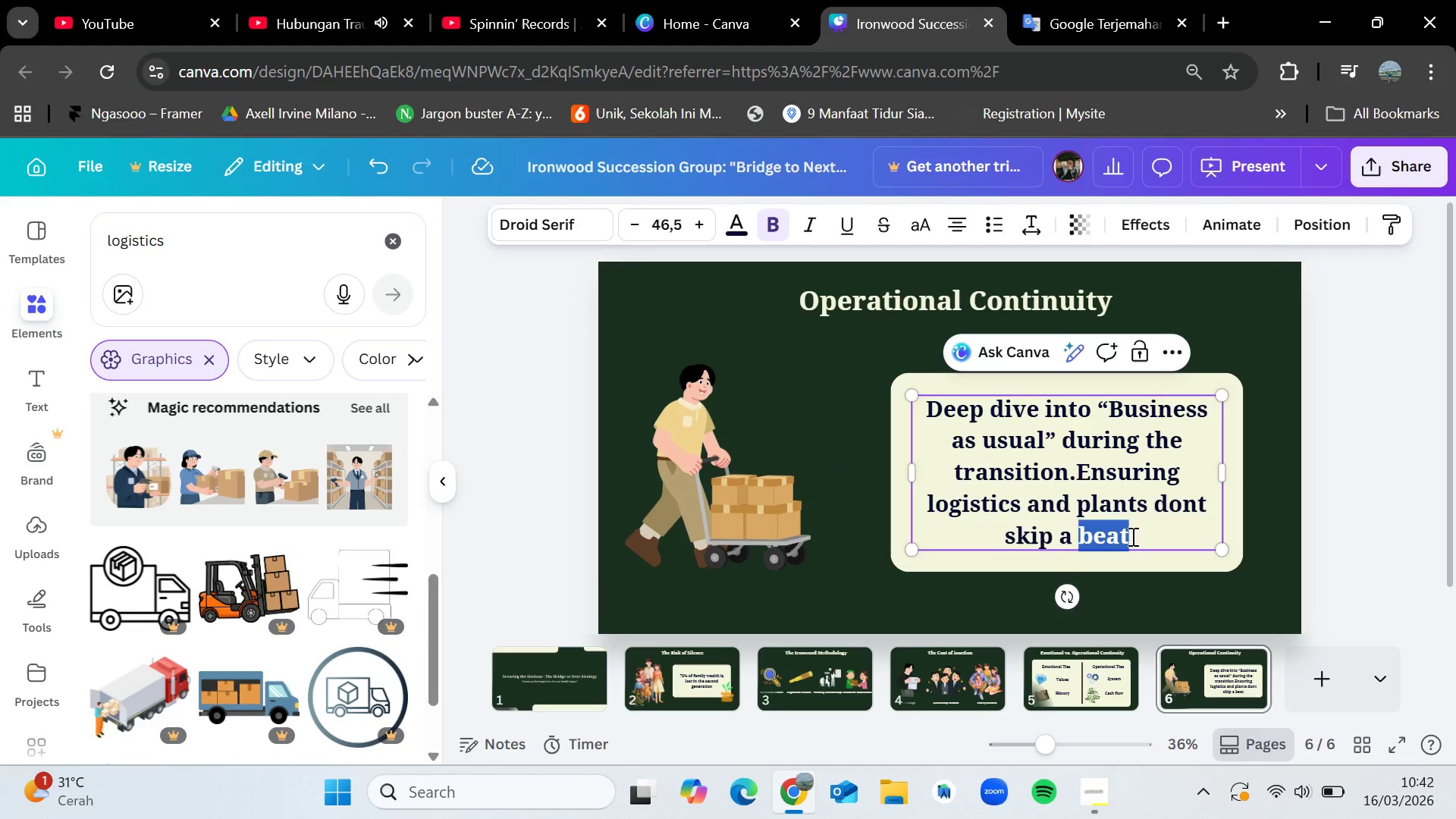 
left_click_drag(start_coordinate=[1141, 538], to_coordinate=[930, 413])
 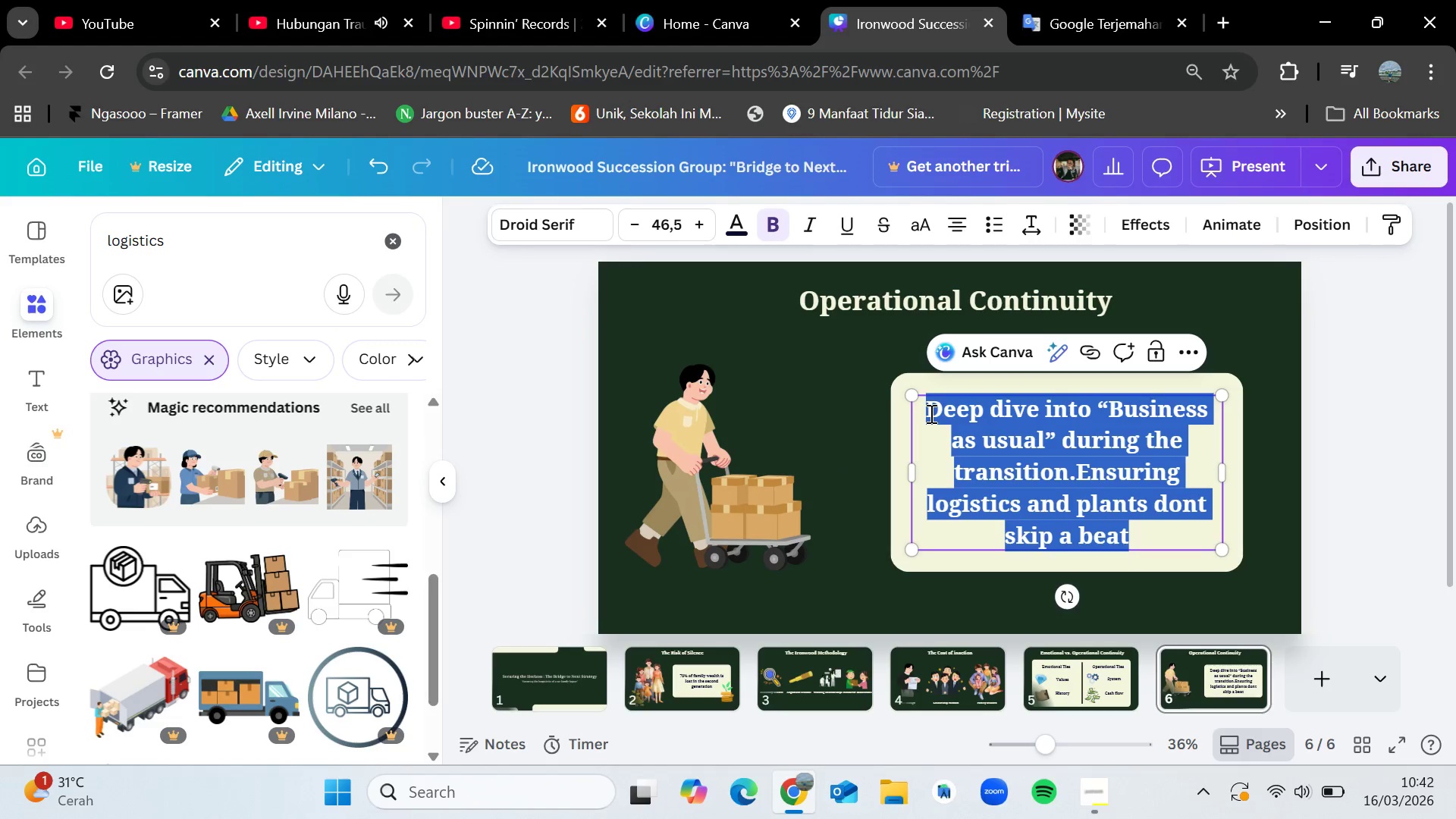 
key(Control+C)
 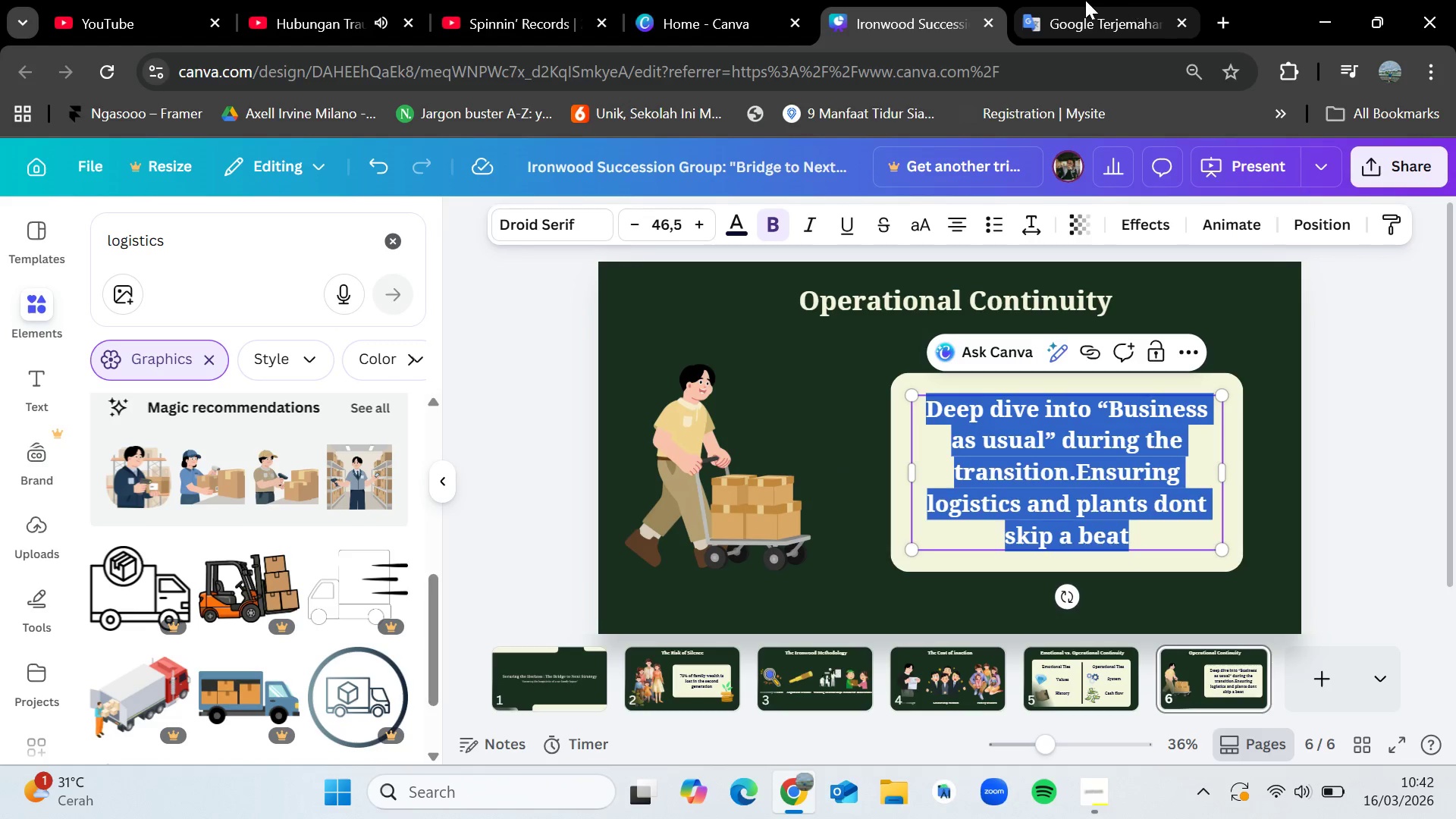 
left_click([1085, 0])
 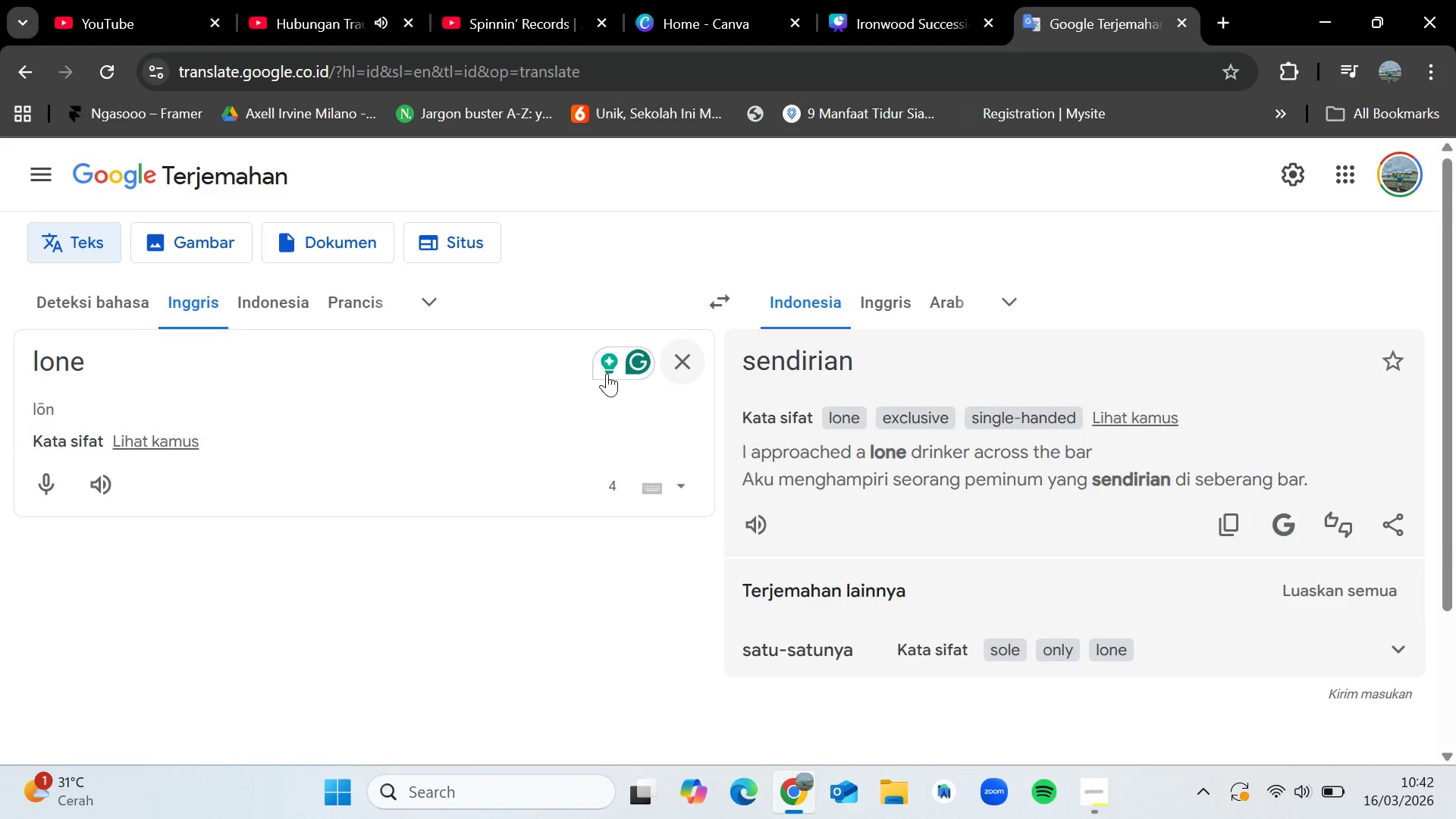 
key(Control+V)
 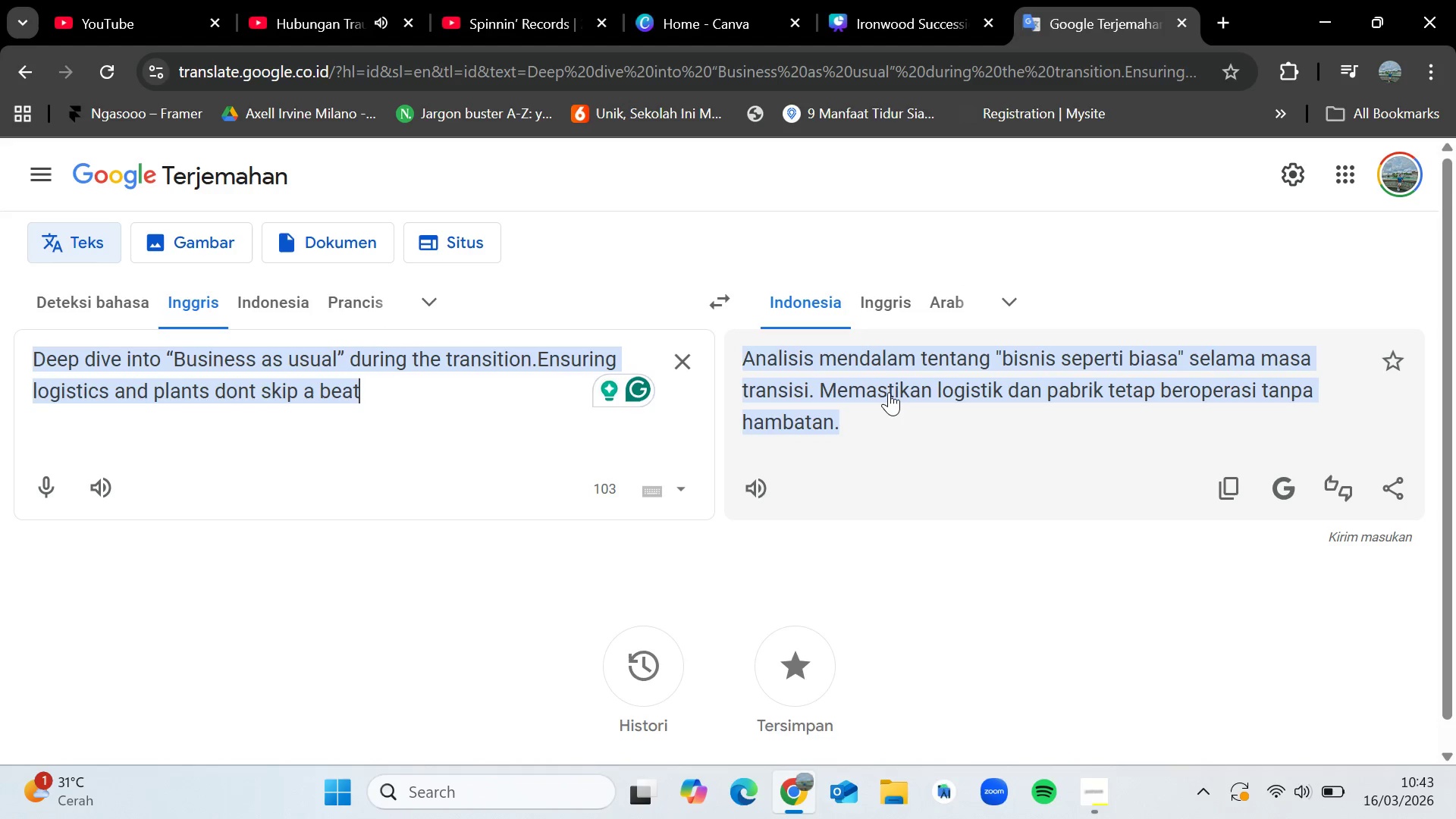 
left_click([908, 0])
 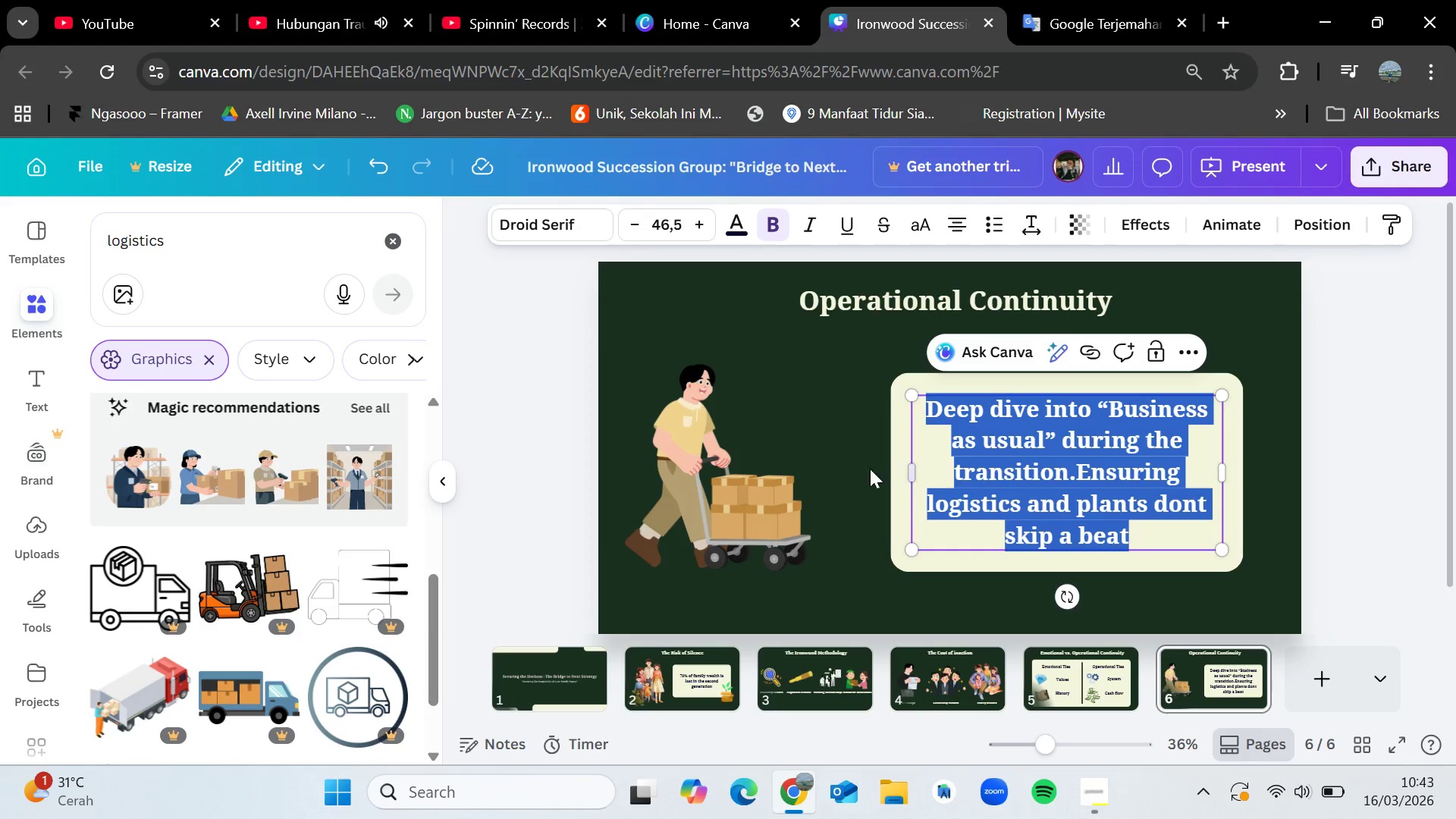 
left_click([810, 402])
 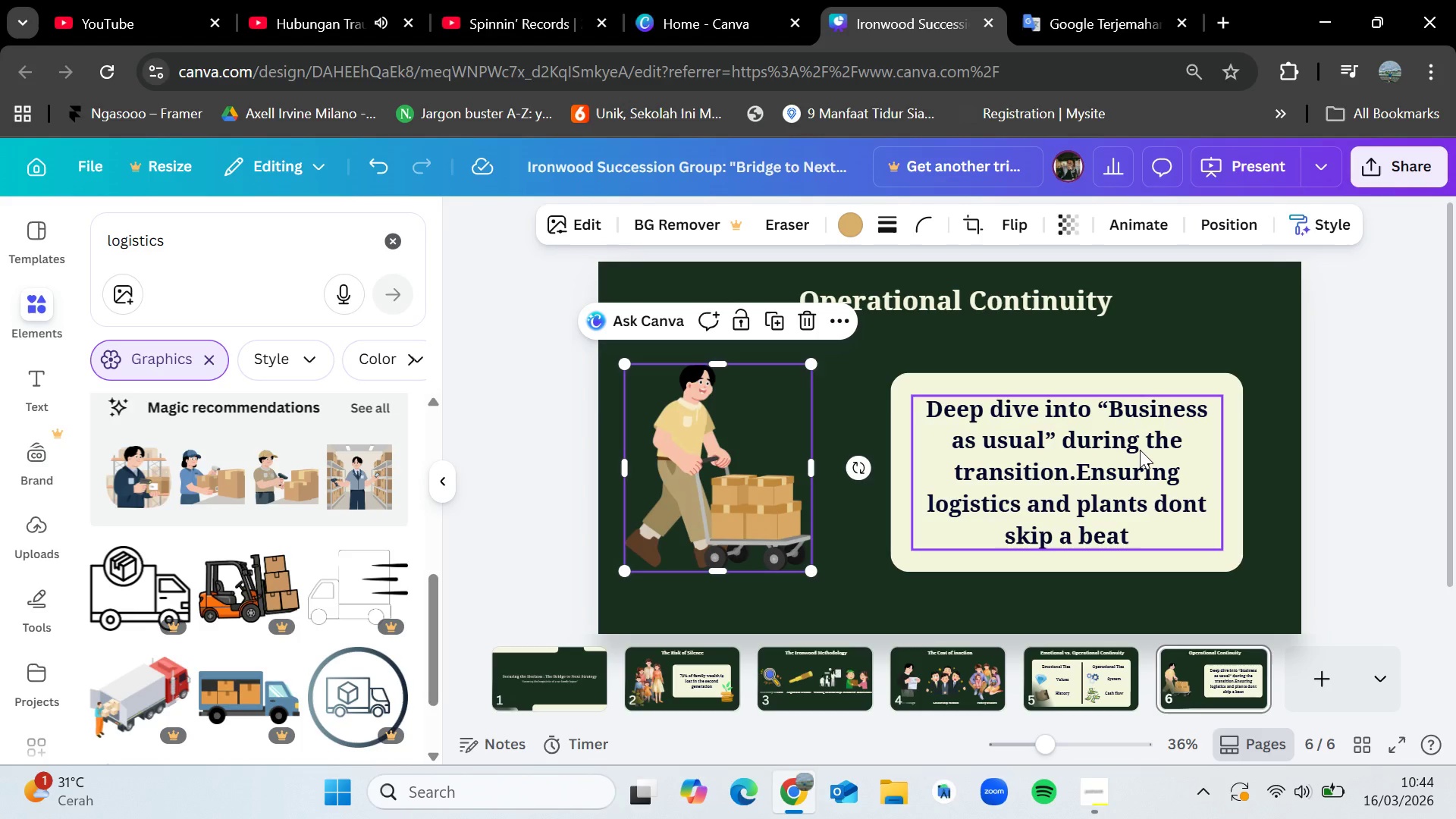 
wait(71.8)
 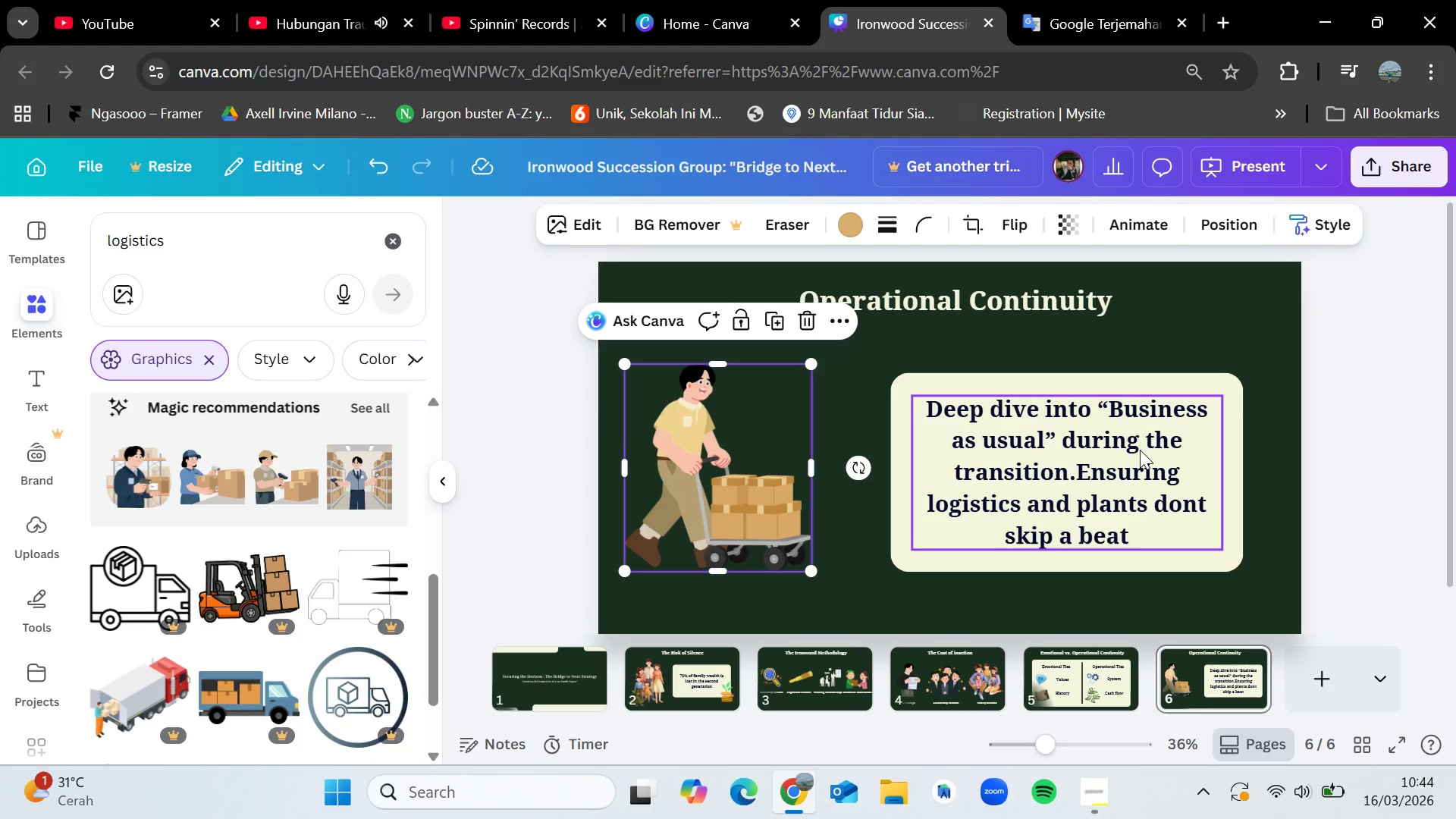 
scroll: coordinate [251, 651], scroll_direction: down, amount: 10.0
 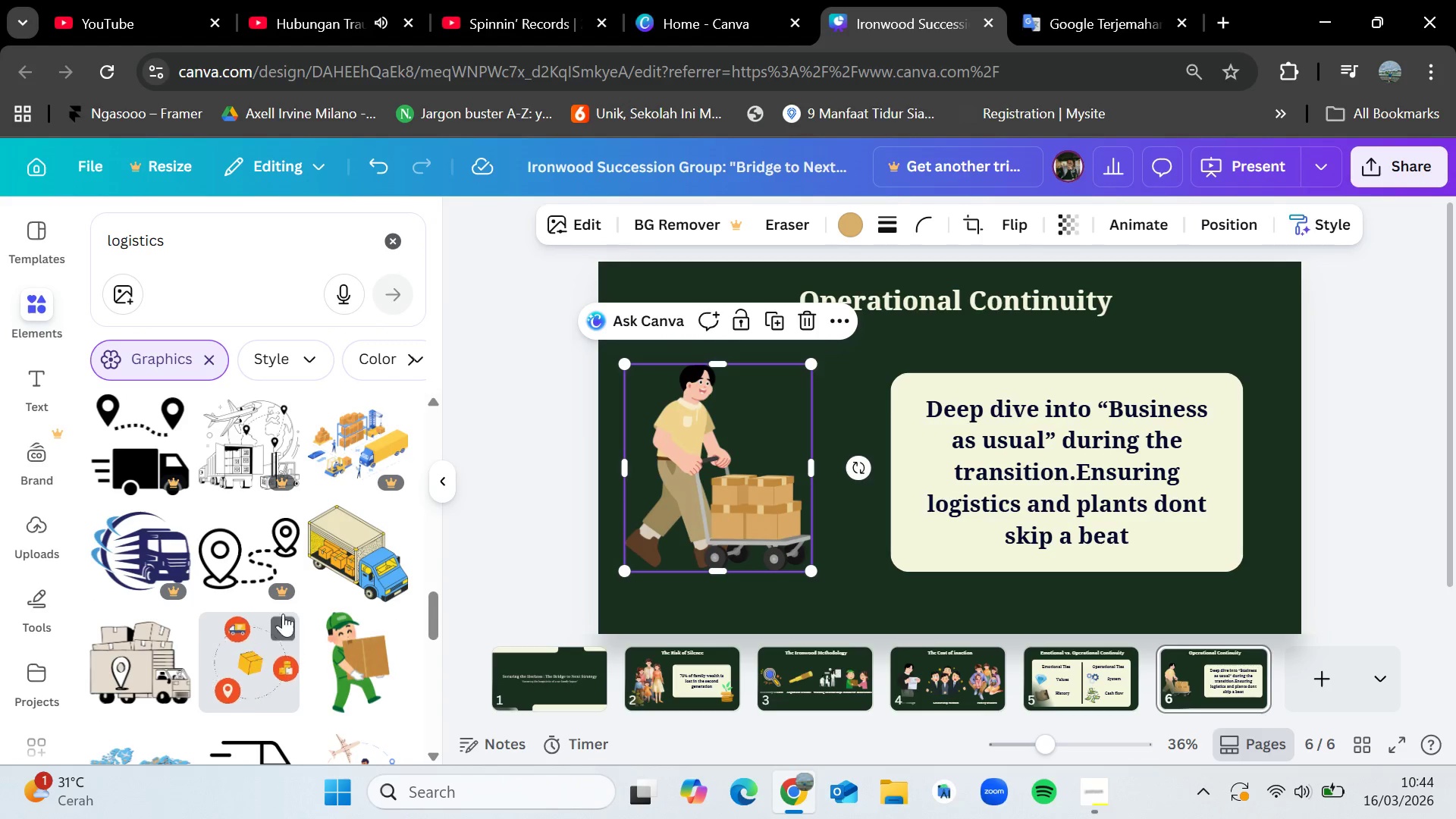 
left_click_drag(start_coordinate=[348, 543], to_coordinate=[1210, 532])
 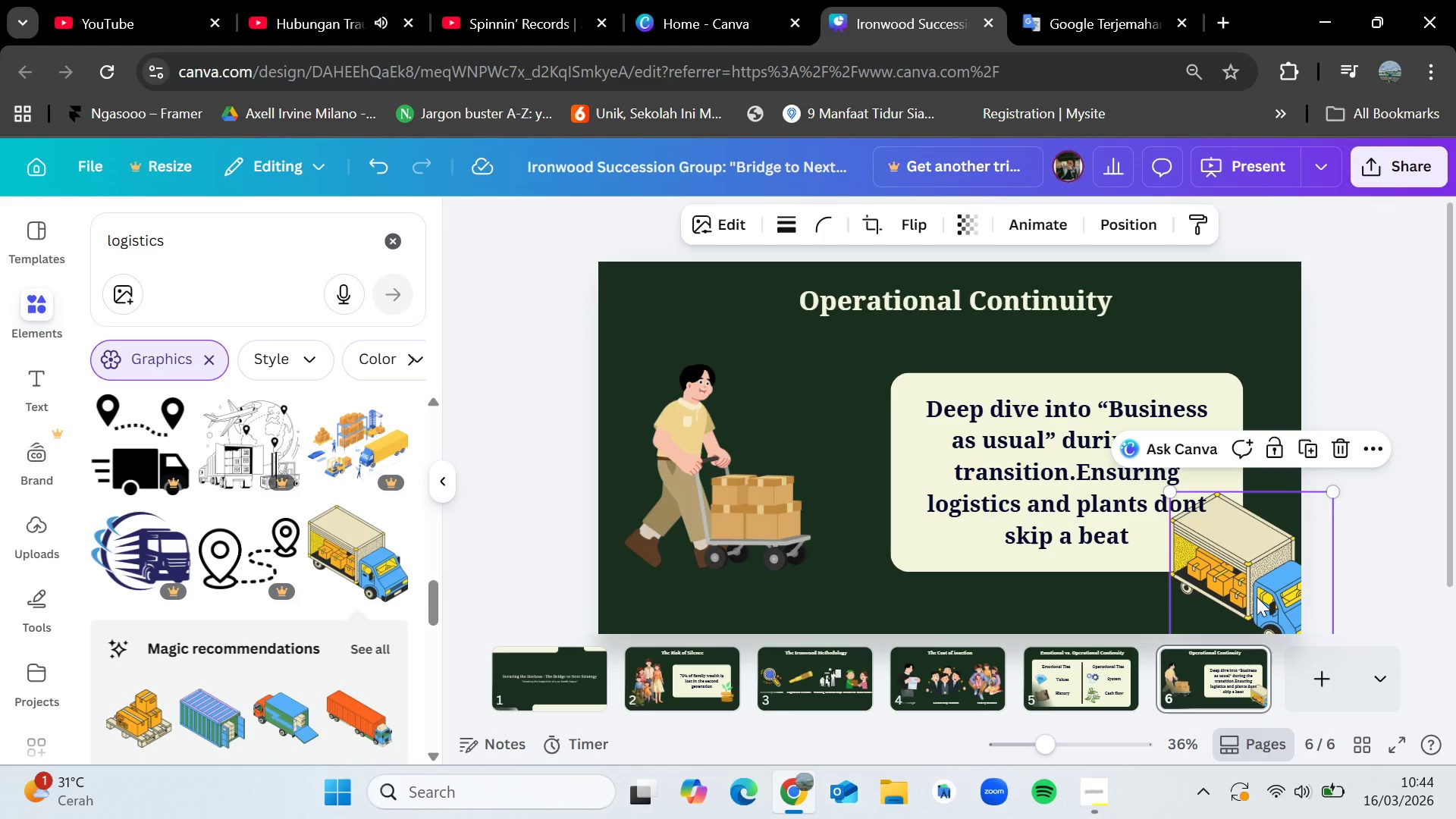 
left_click_drag(start_coordinate=[1257, 597], to_coordinate=[1222, 565])
 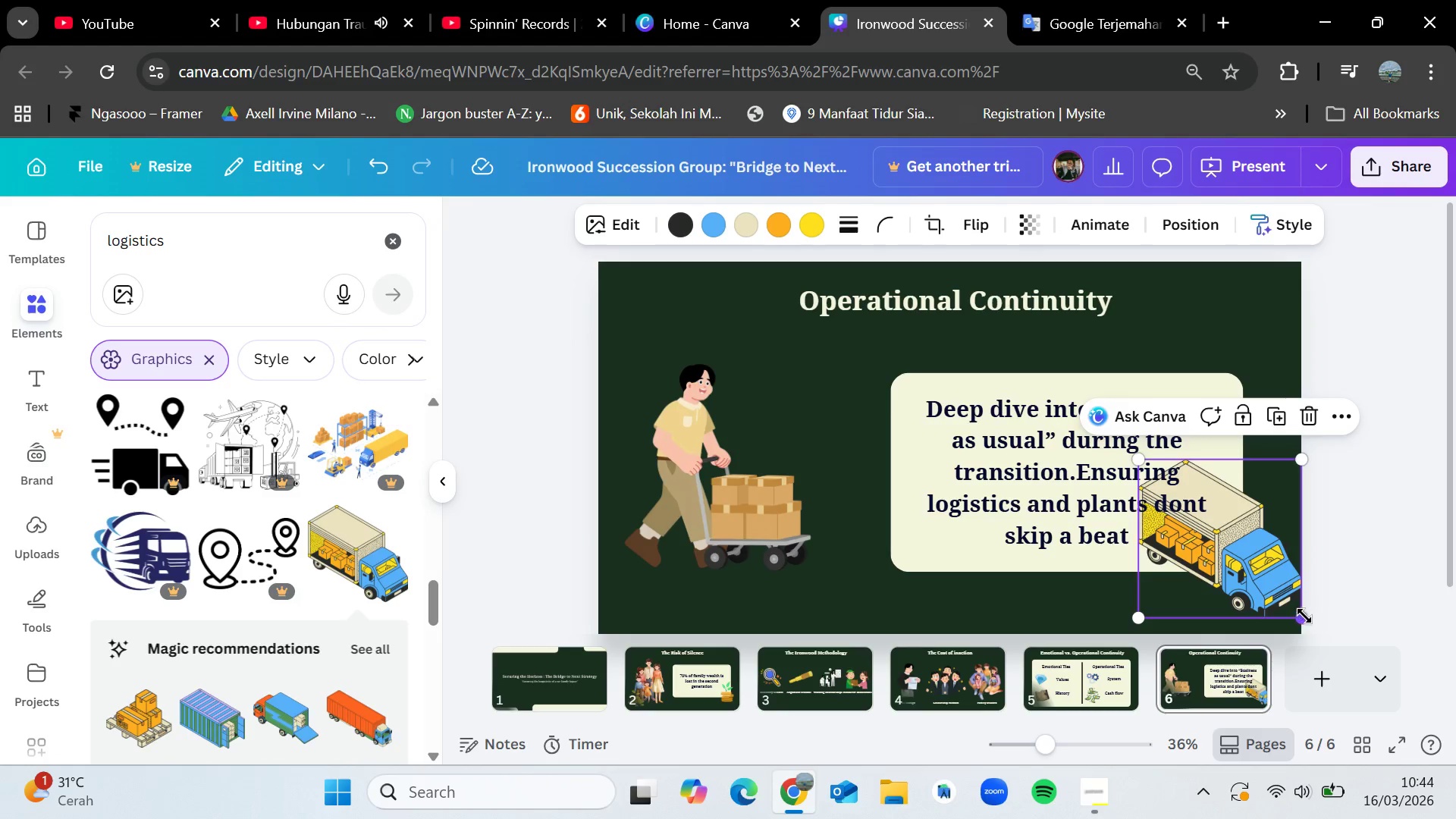 
left_click_drag(start_coordinate=[1301, 616], to_coordinate=[1254, 588])
 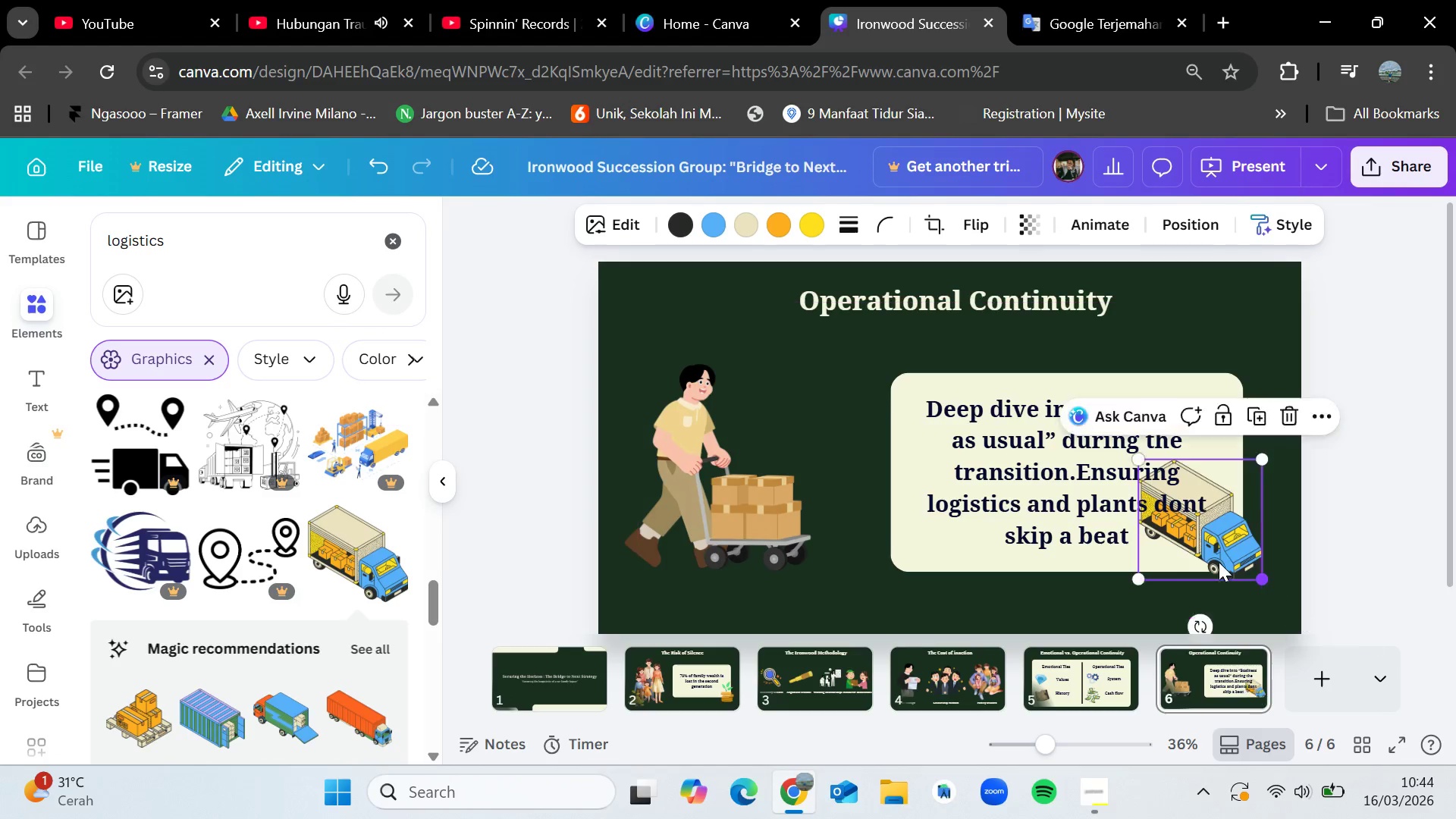 
left_click_drag(start_coordinate=[1211, 550], to_coordinate=[1230, 594])
 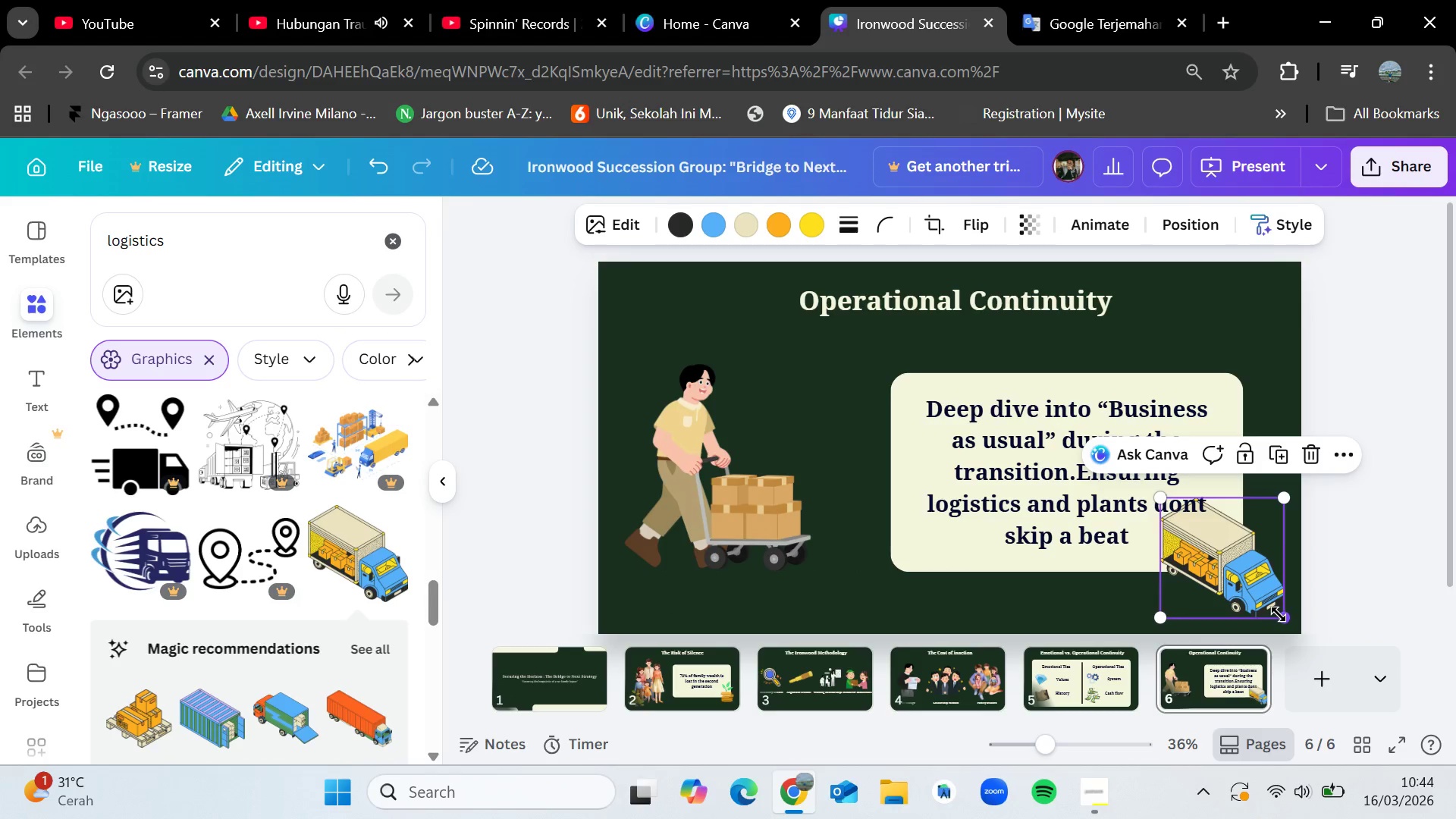 
left_click_drag(start_coordinate=[1279, 614], to_coordinate=[1244, 601])
 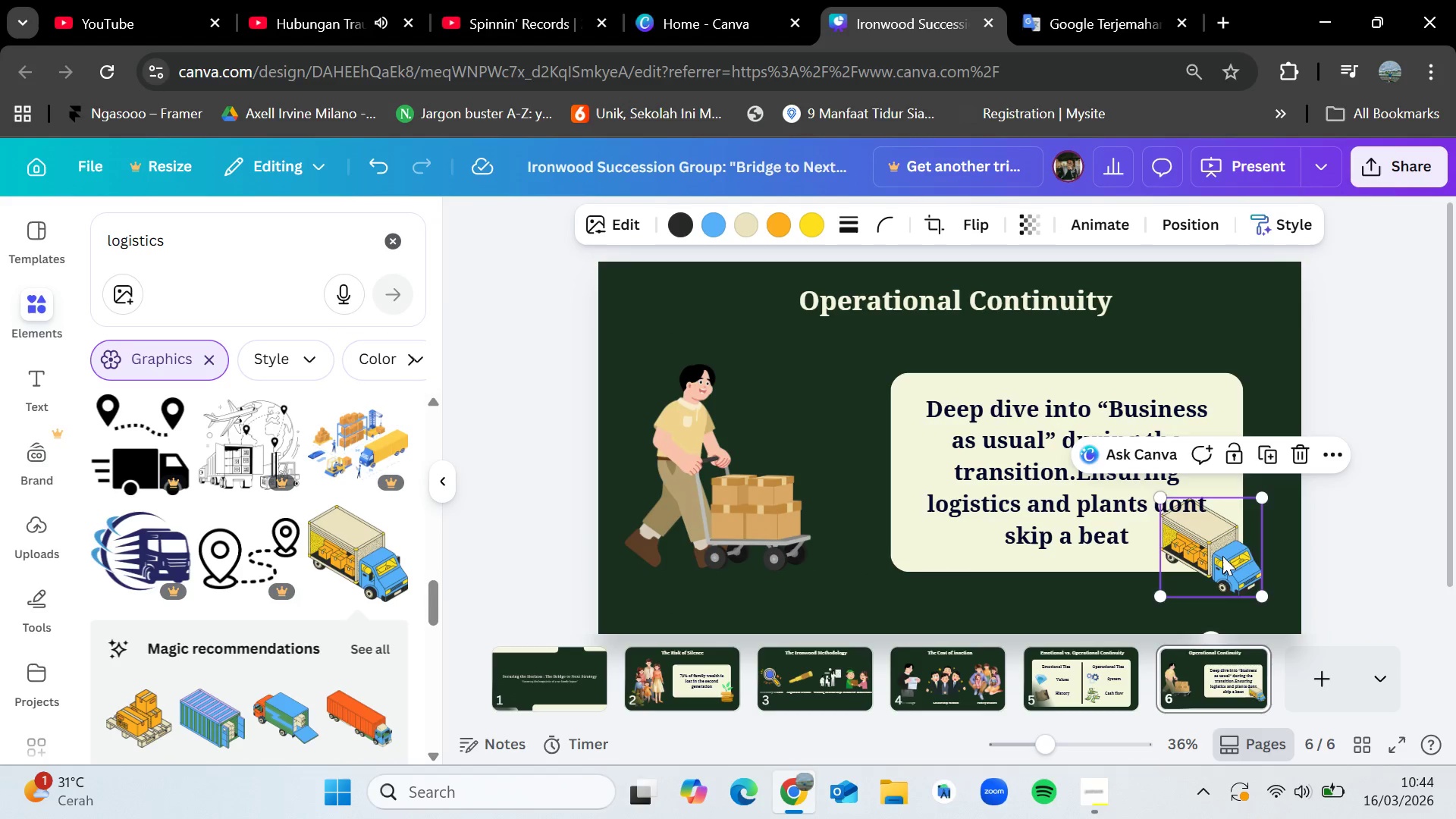 
left_click_drag(start_coordinate=[1222, 556], to_coordinate=[1228, 574])
 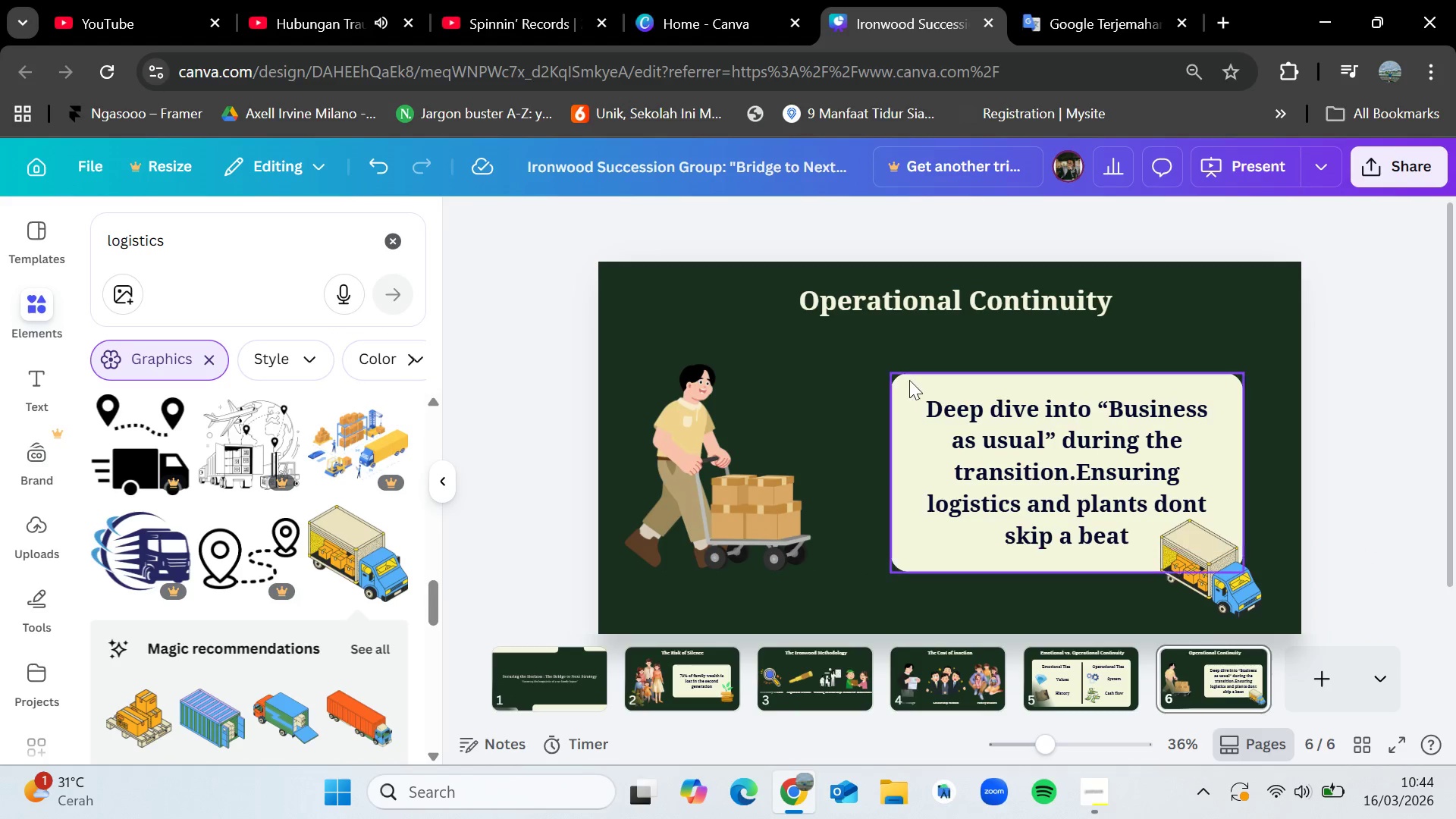 
left_click_drag(start_coordinate=[874, 347], to_coordinate=[993, 566])
 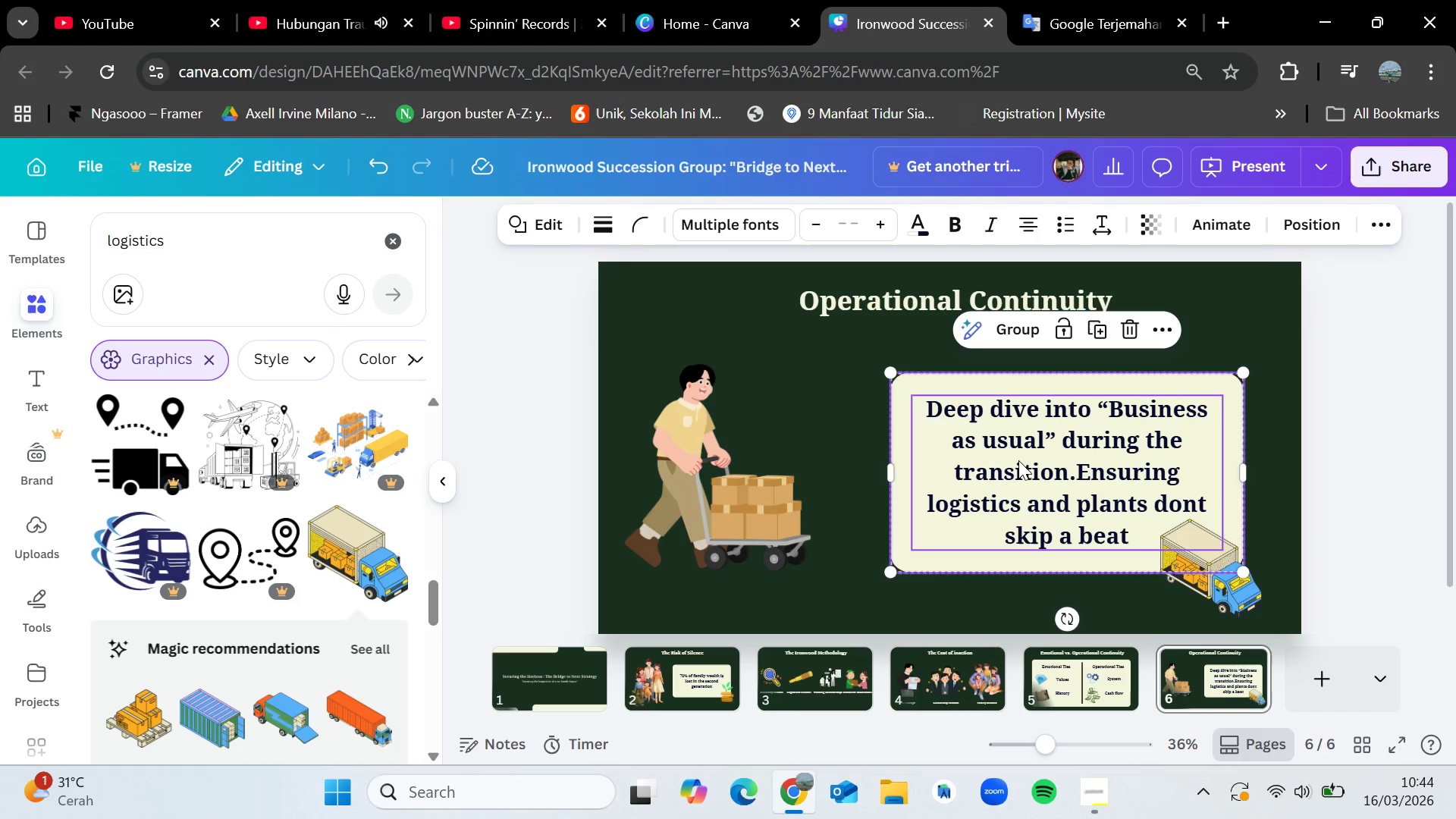 
left_click_drag(start_coordinate=[1019, 460], to_coordinate=[991, 444])
 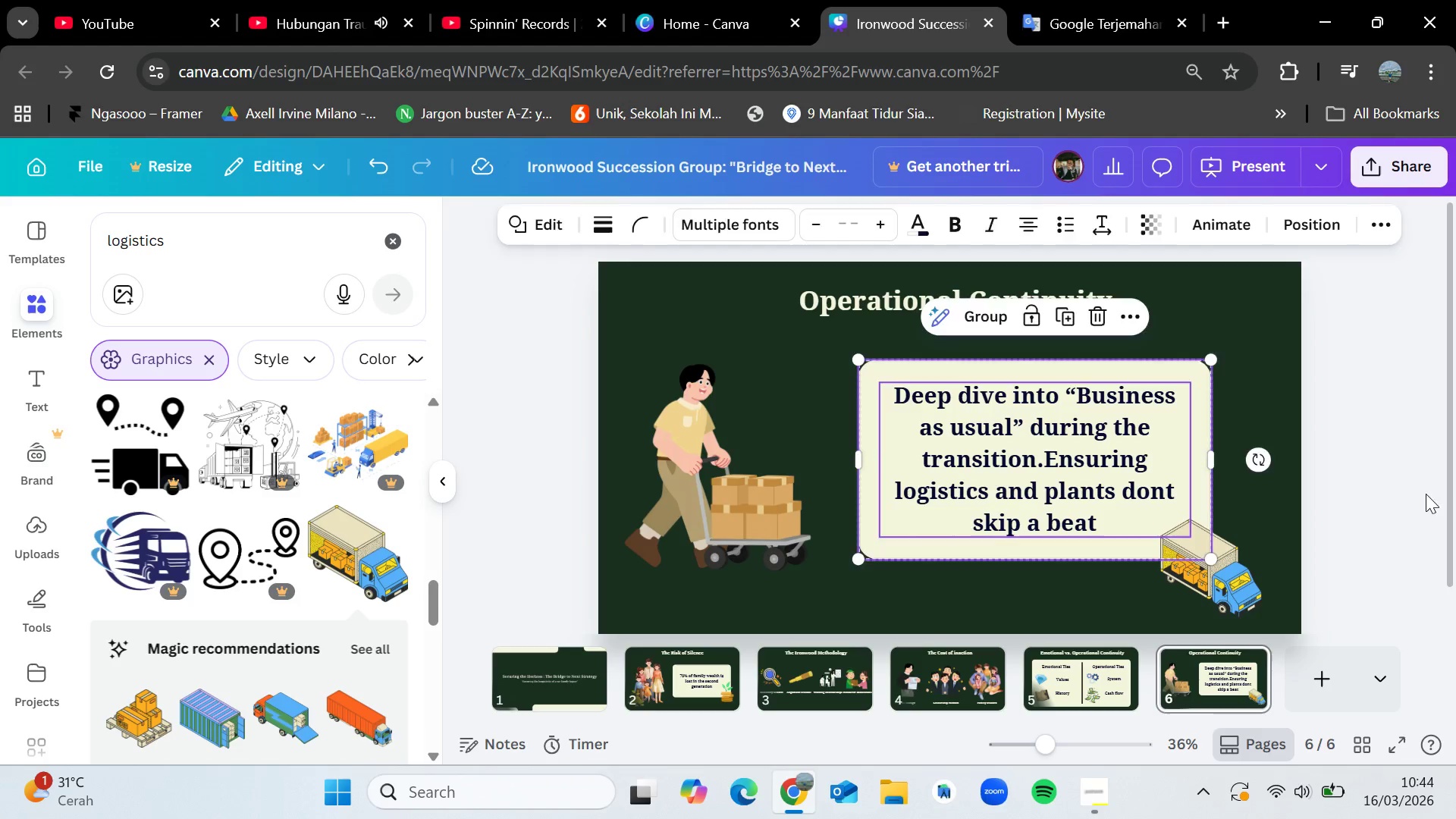 
left_click([1426, 494])
 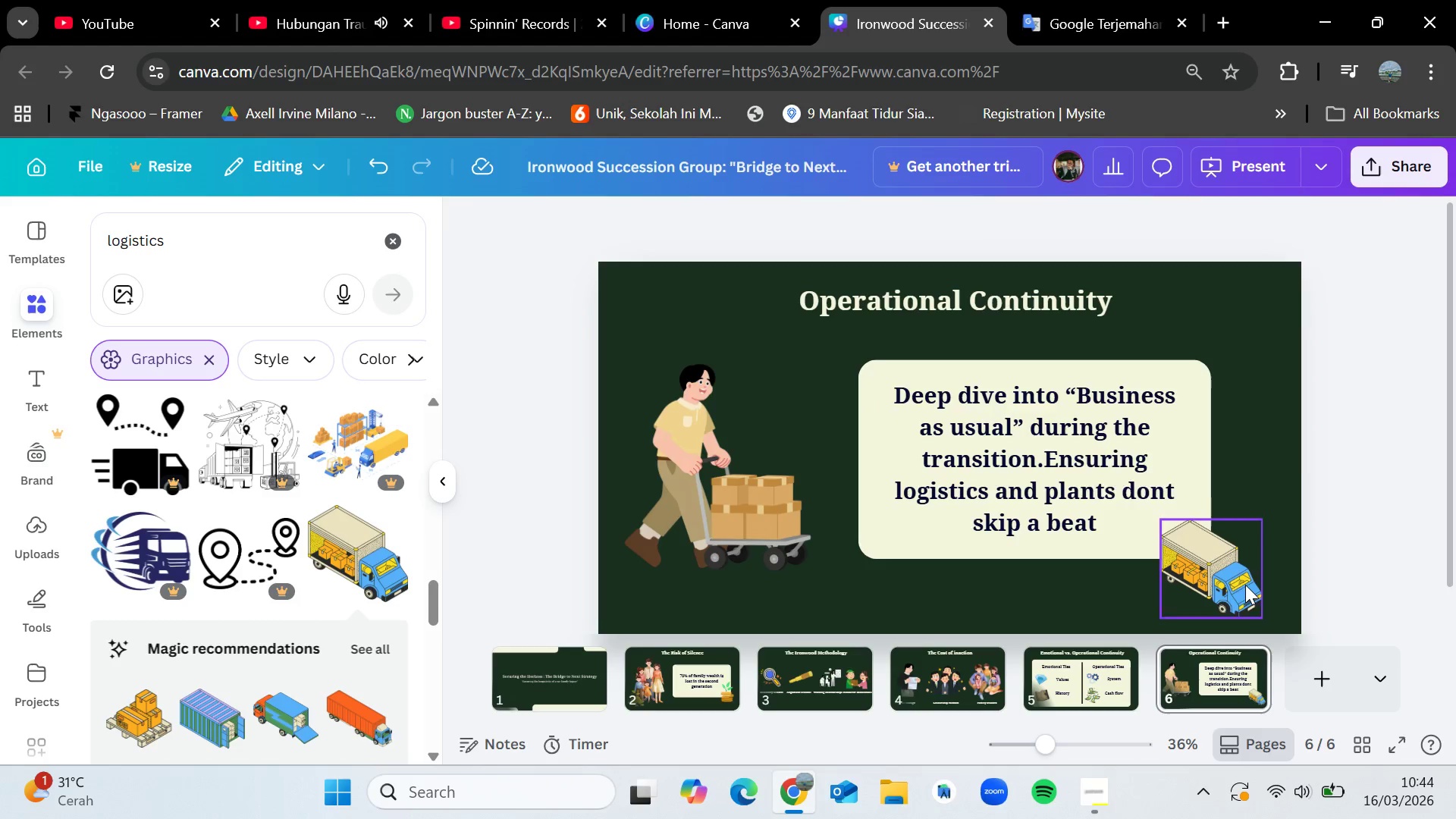 
left_click_drag(start_coordinate=[1245, 585], to_coordinate=[1236, 564])
 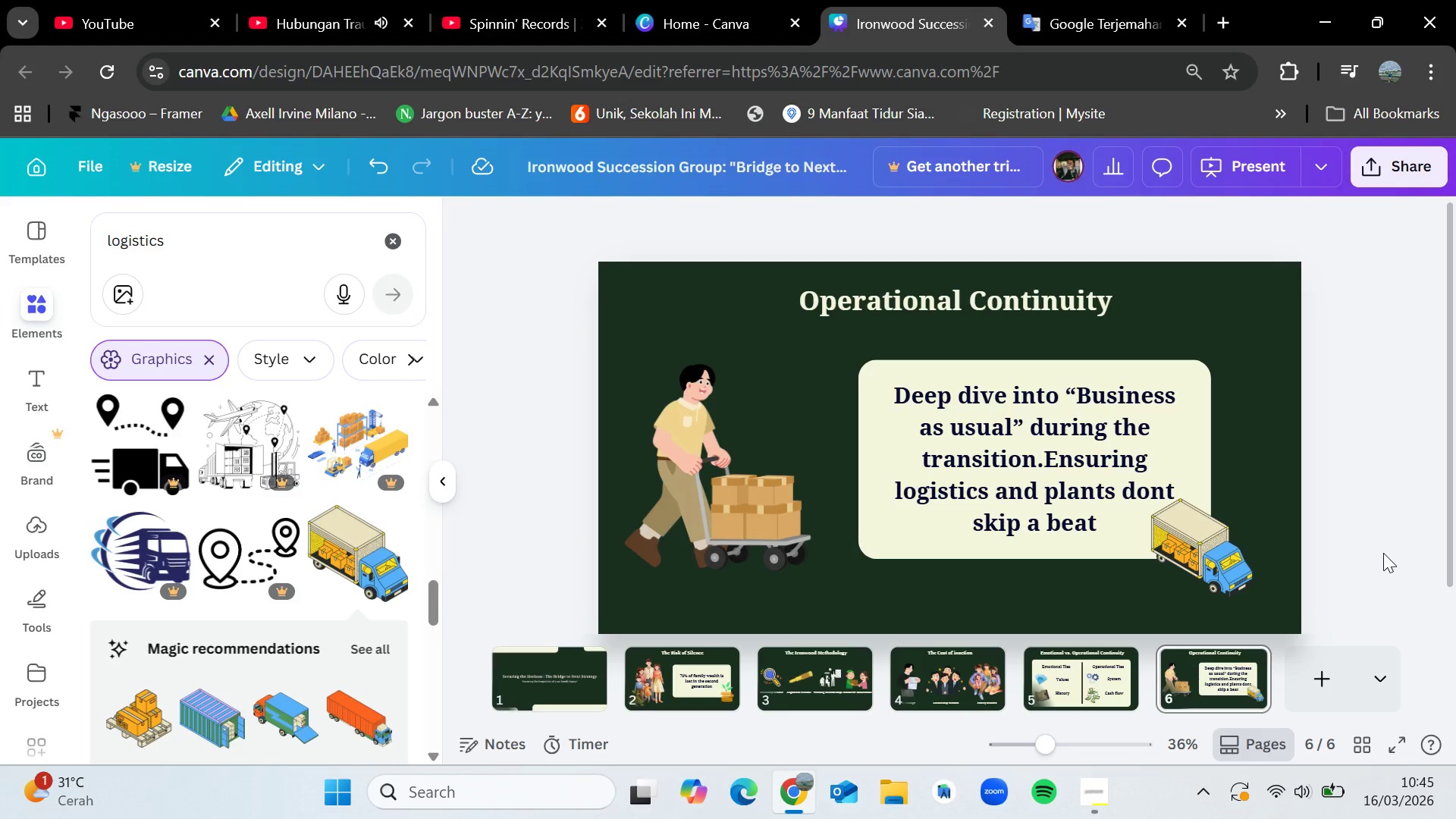 
wait(32.83)
 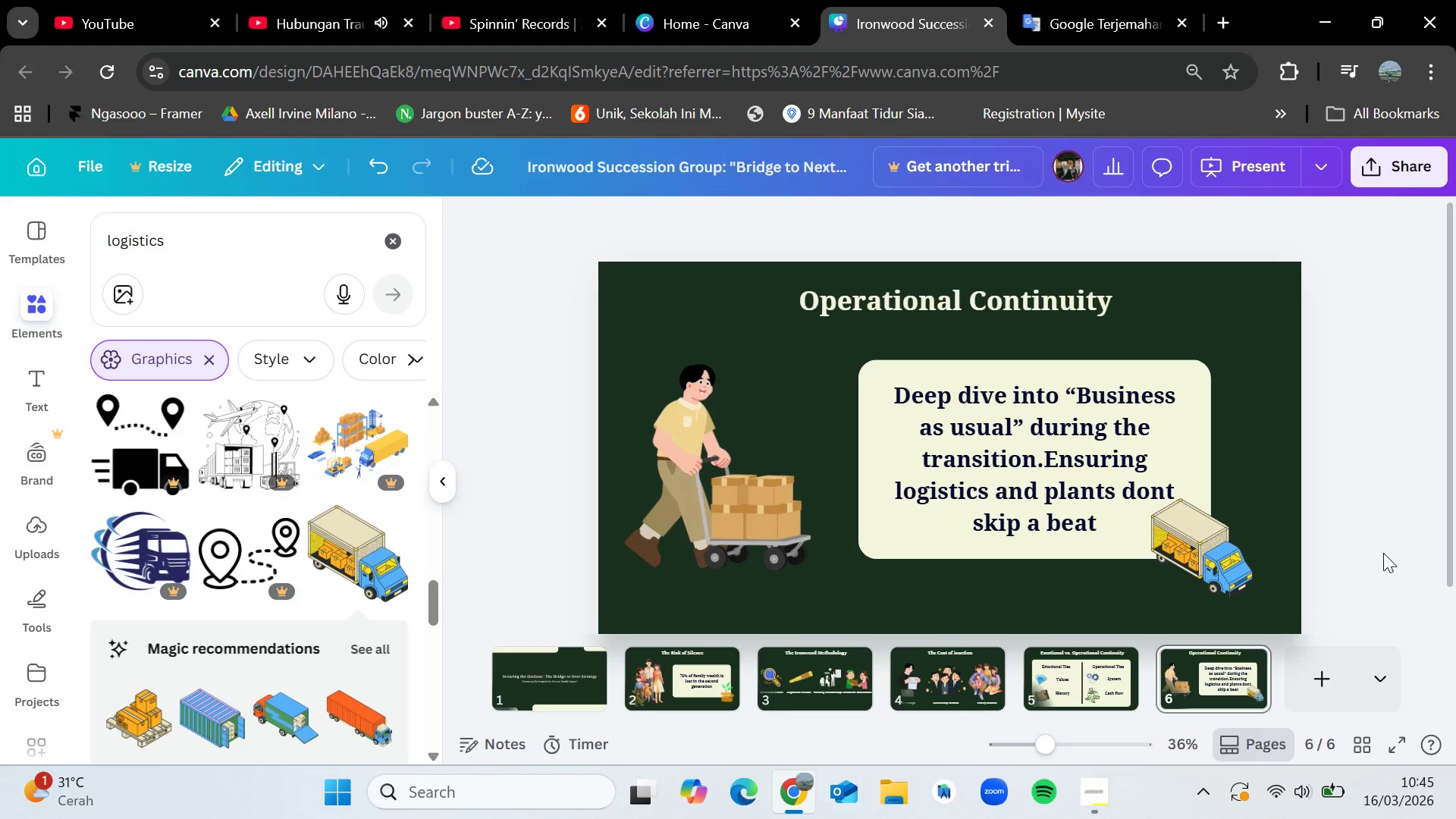 
left_click([1109, 794])